 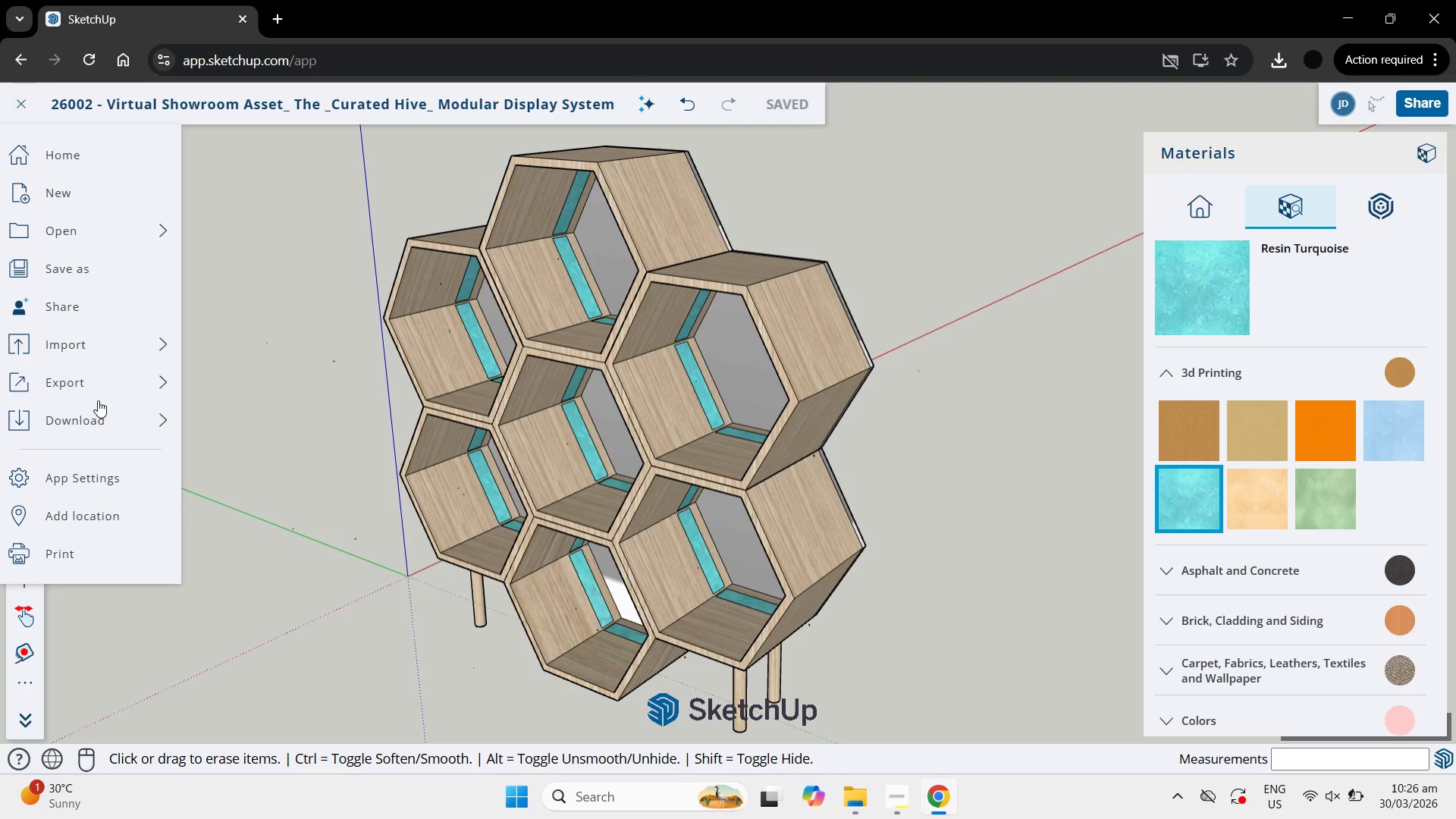 
mouse_move([155, 402])
 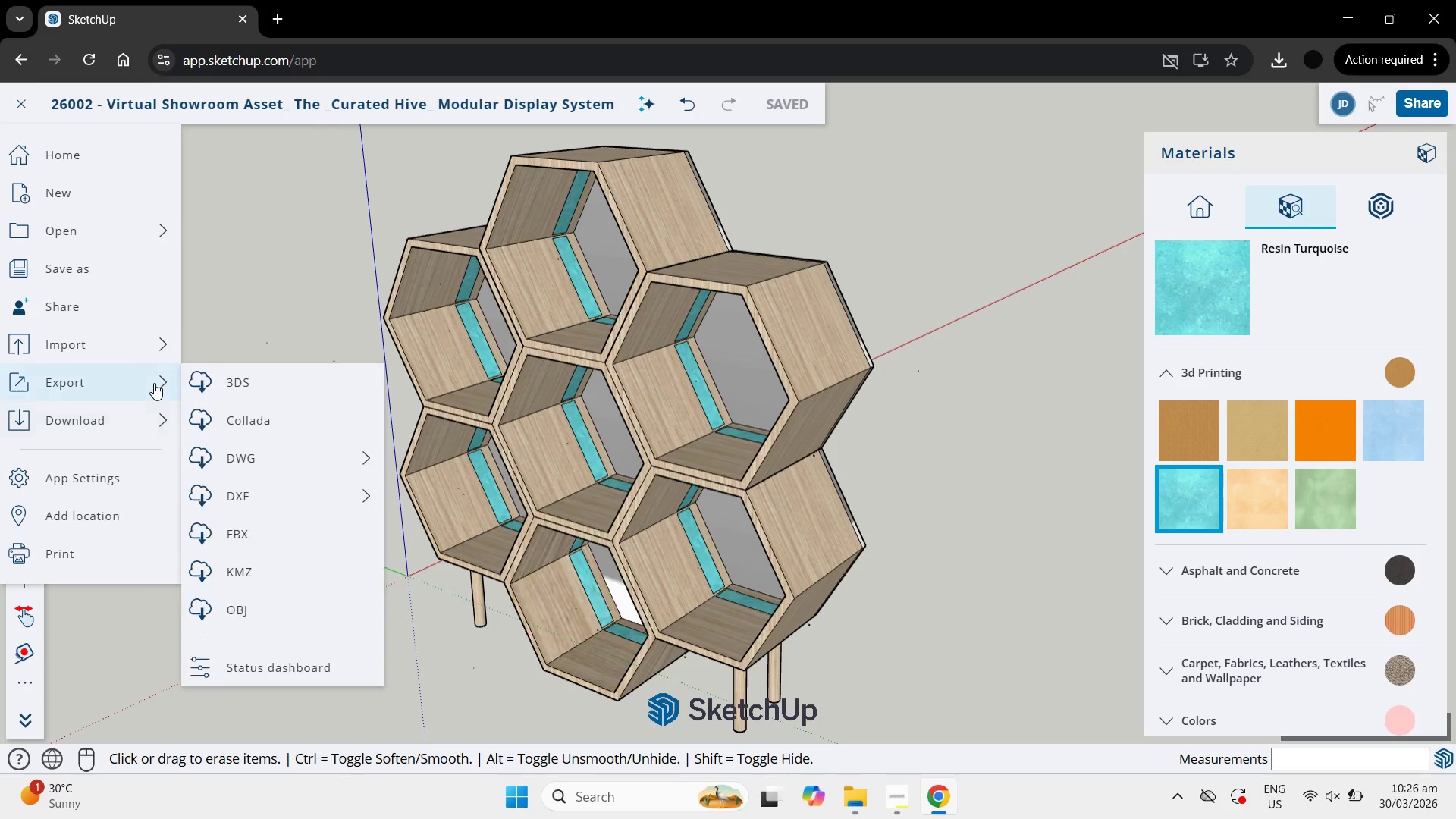 
mouse_move([153, 368])
 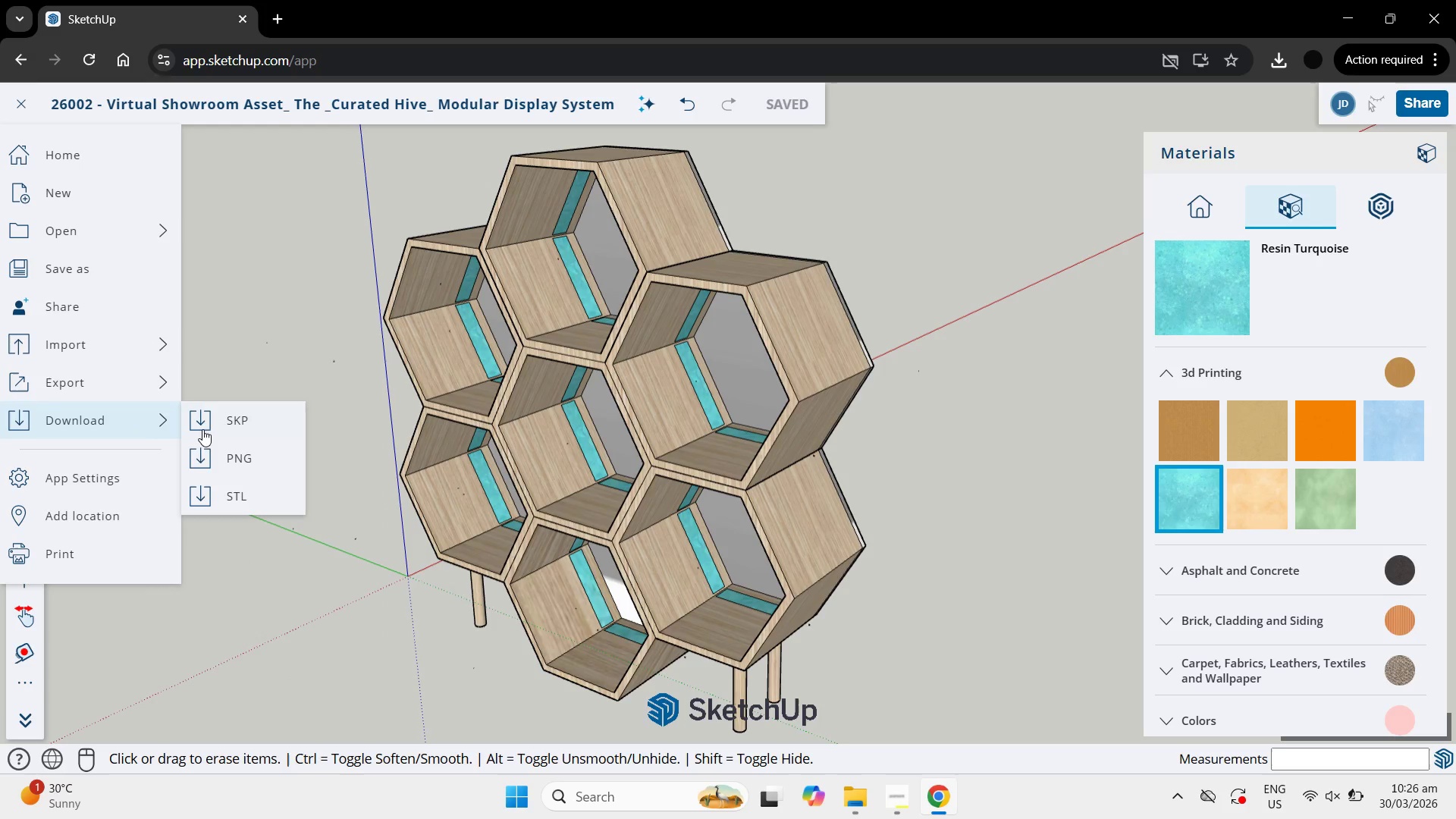 
left_click([236, 462])
 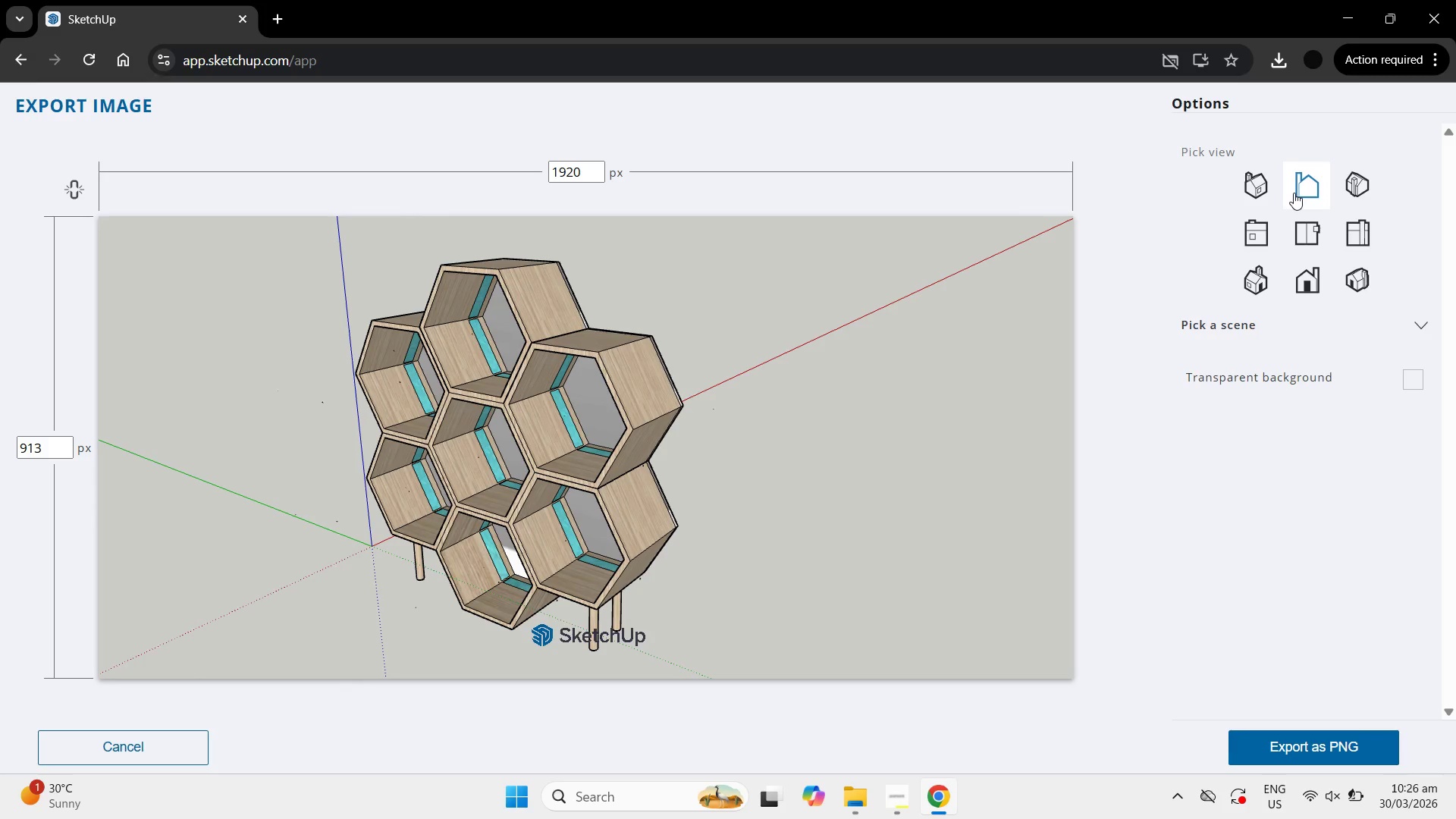 
wait(10.48)
 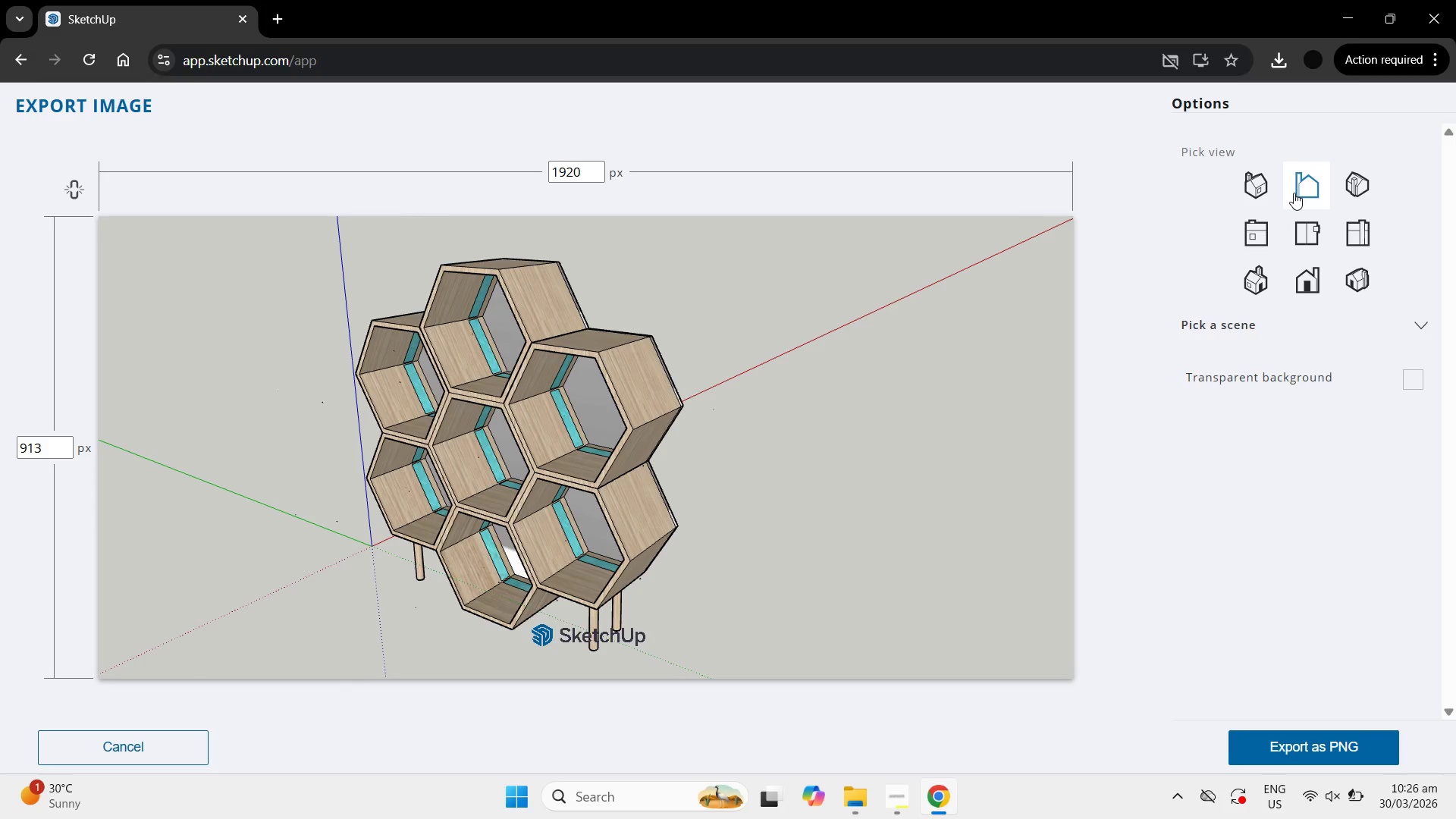 
left_click([1423, 329])
 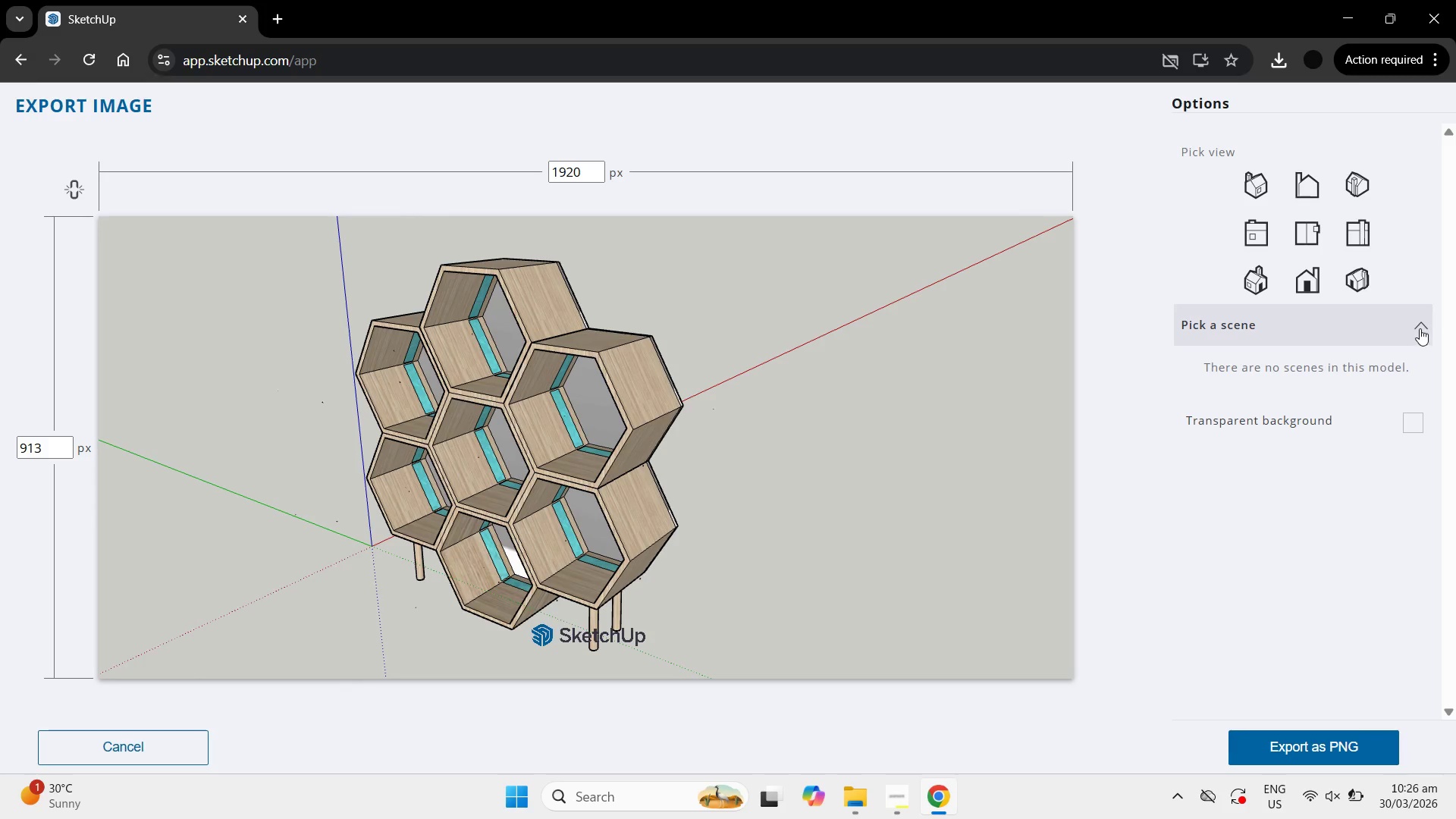 
left_click([1420, 328])
 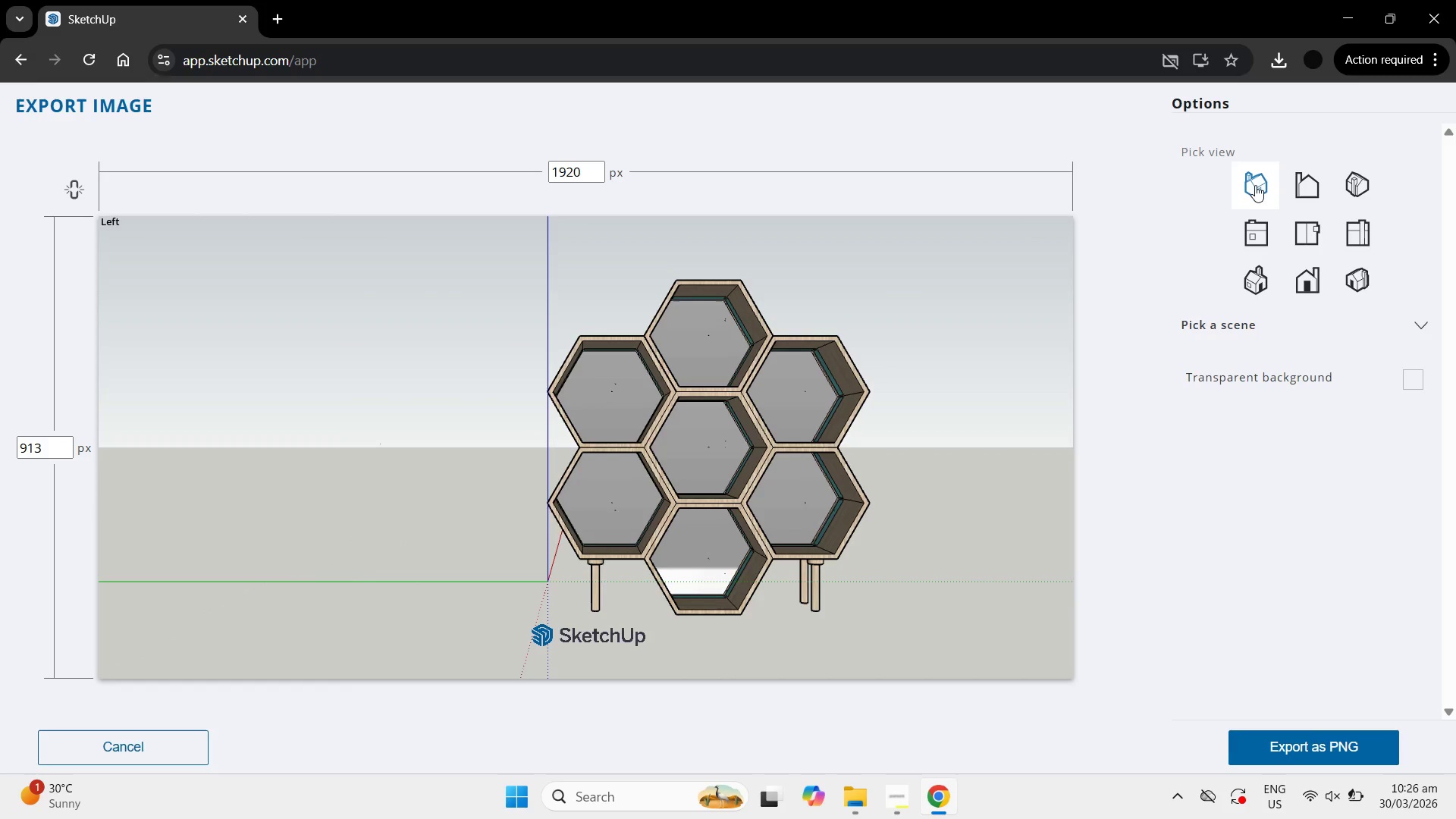 
wait(6.2)
 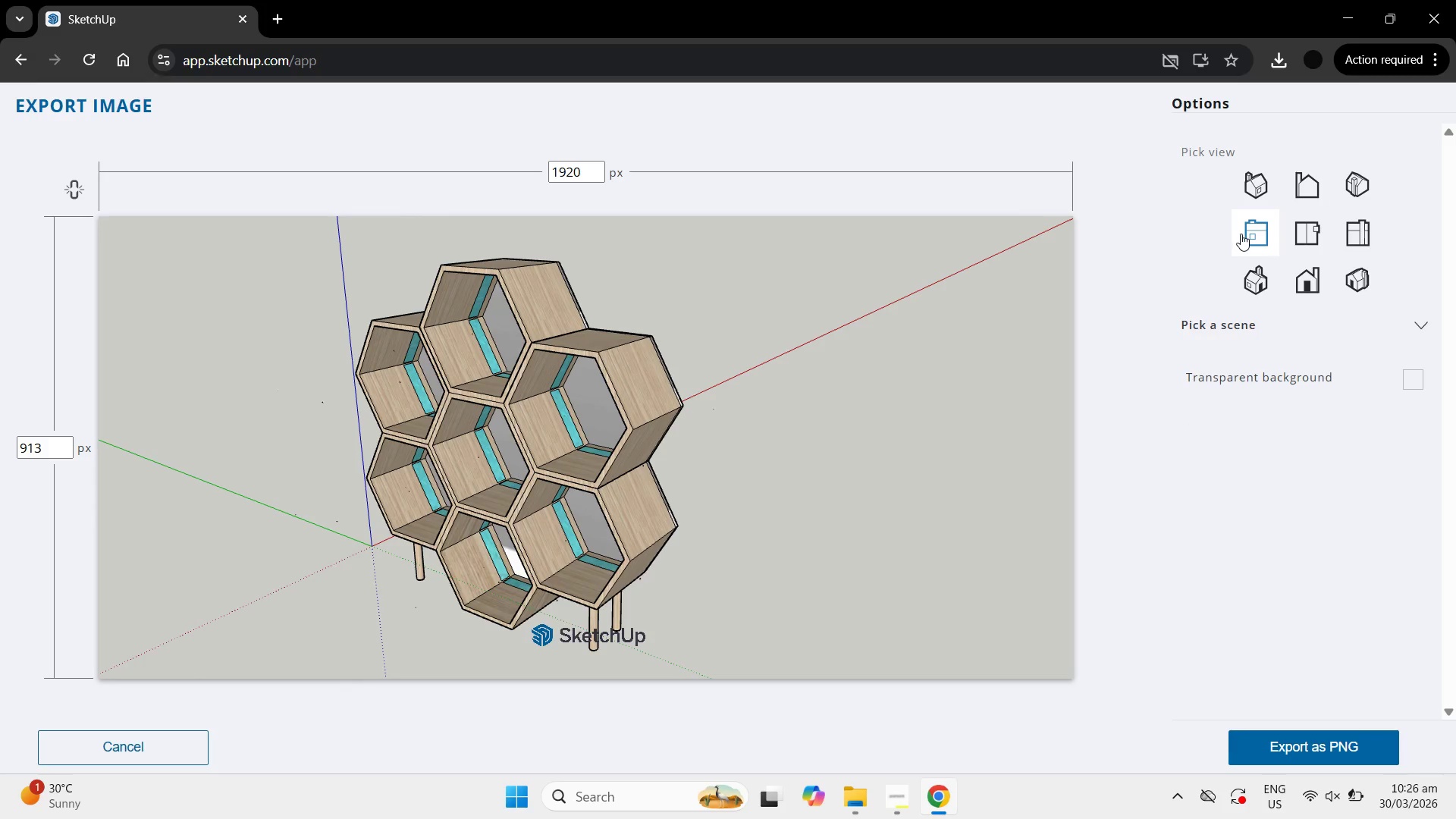 
left_click([1254, 184])
 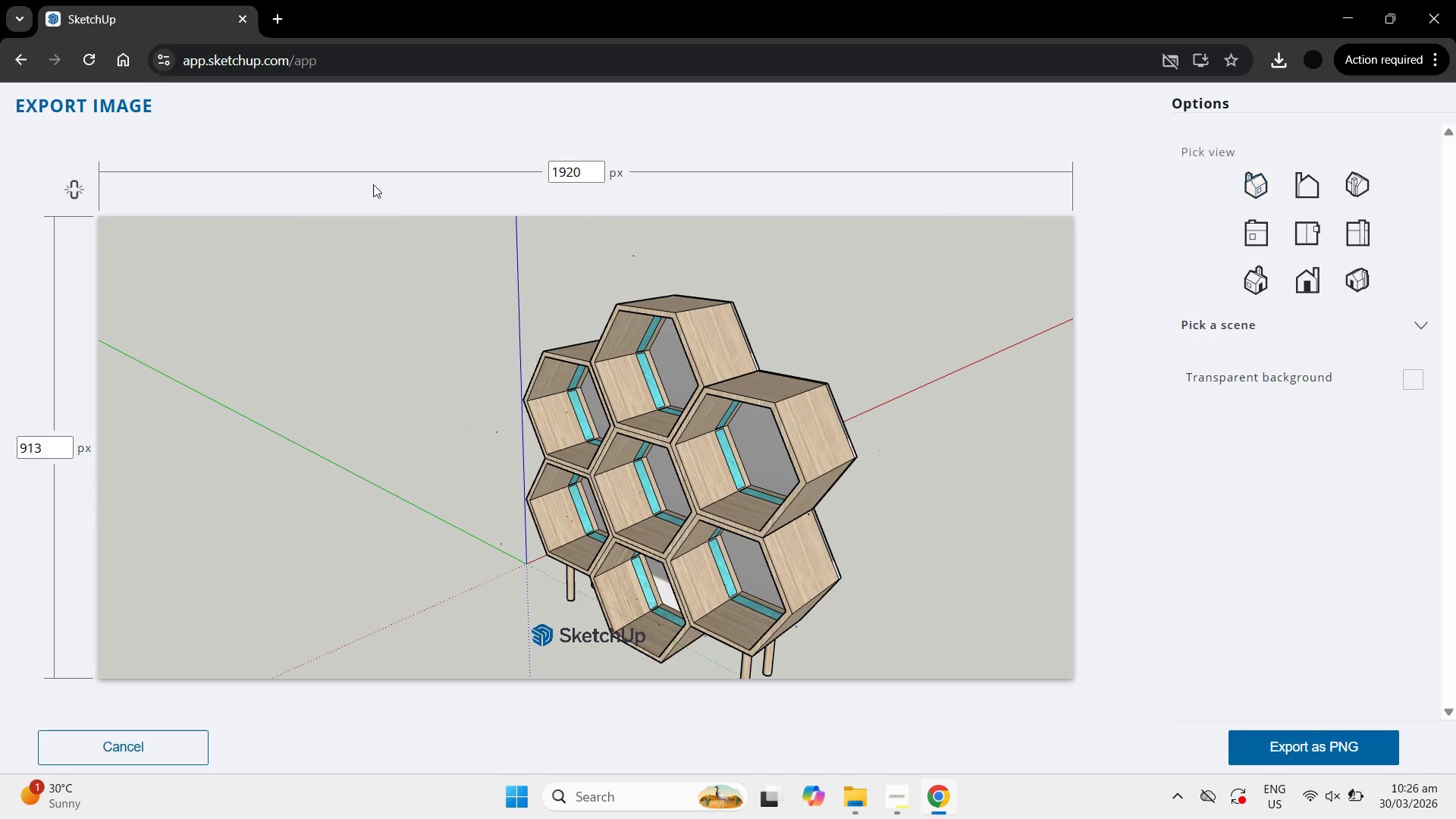 
wait(5.81)
 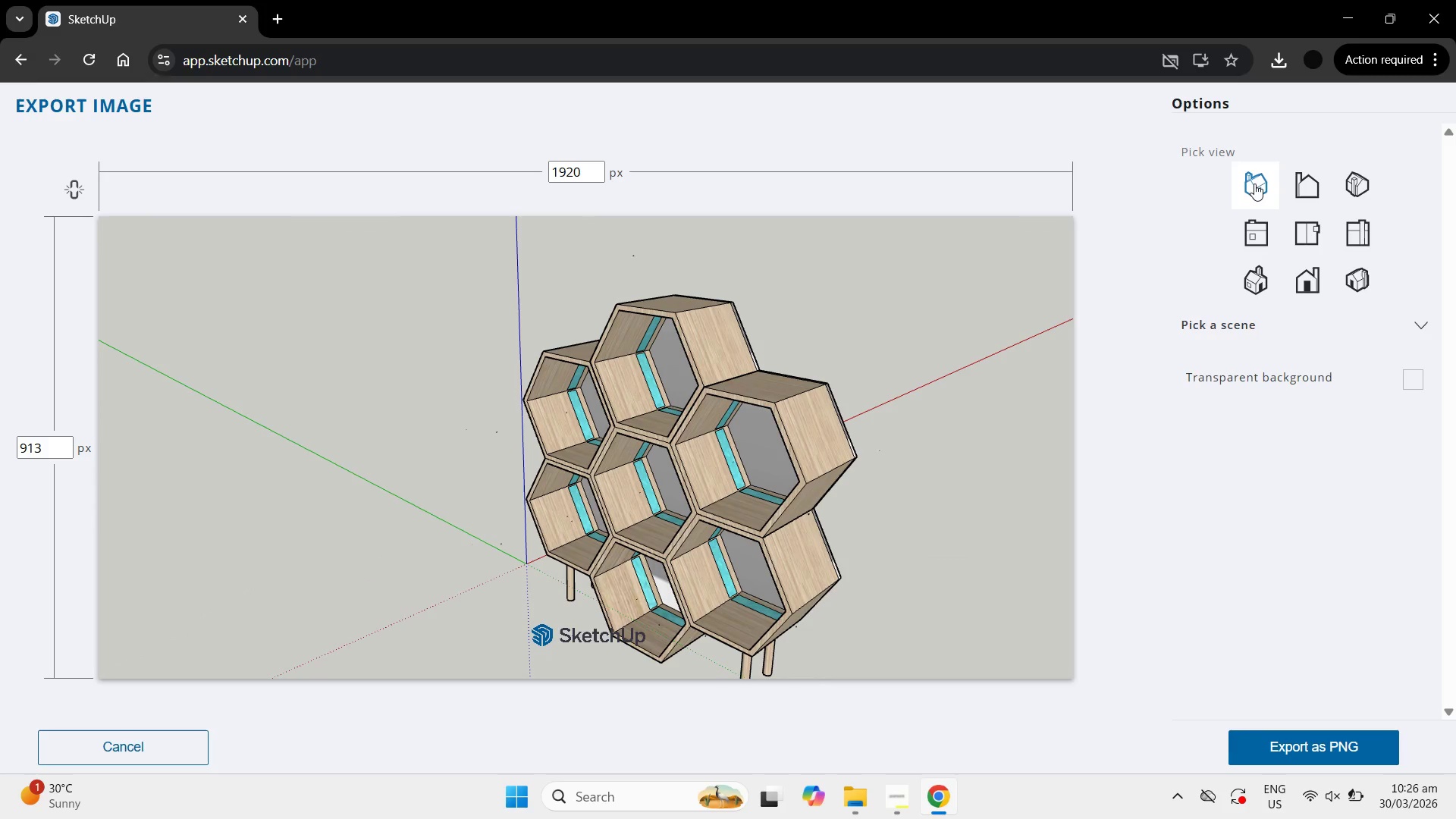 
left_click([190, 736])
 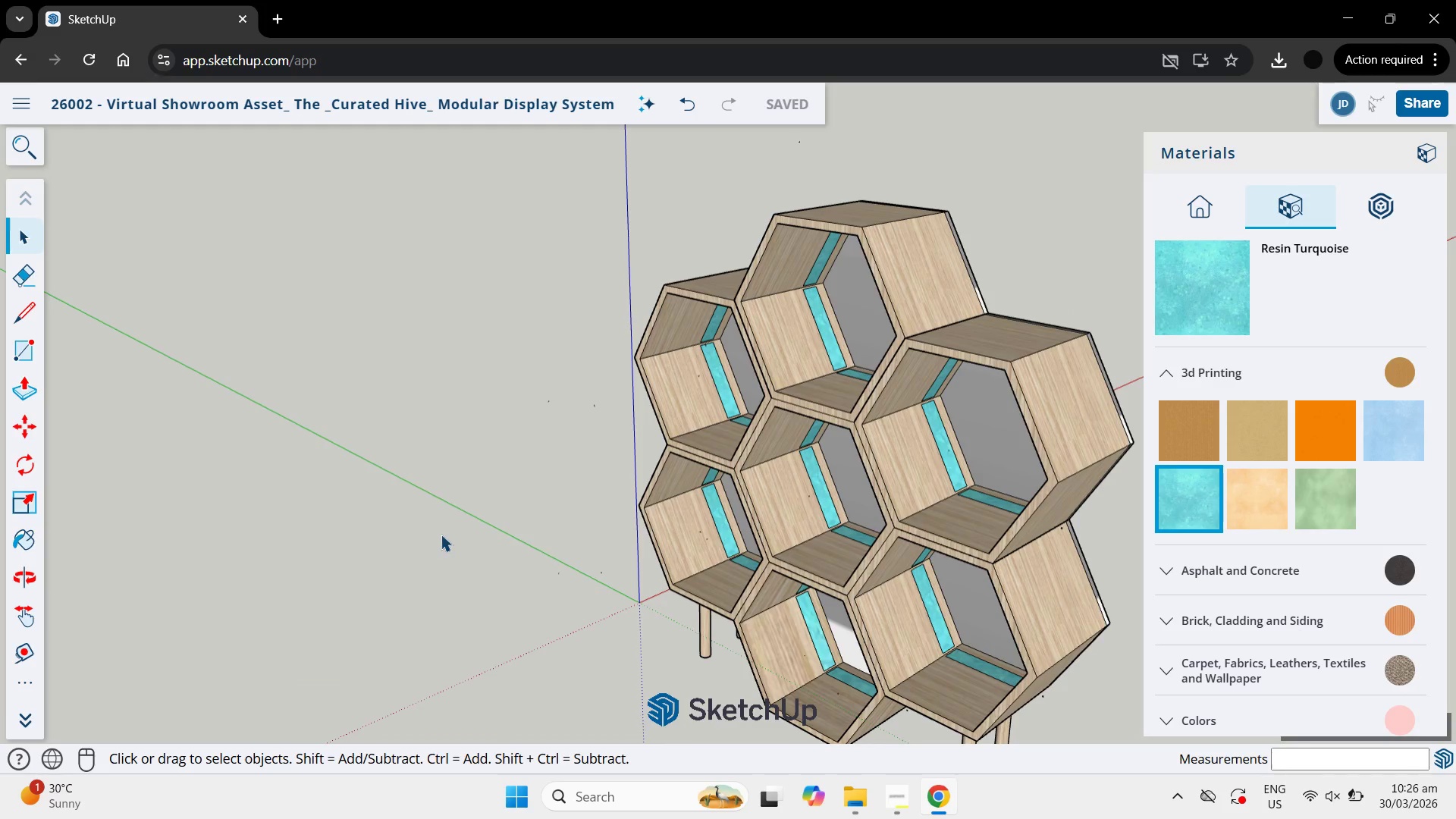 
left_click_drag(start_coordinate=[746, 557], to_coordinate=[373, 532])
 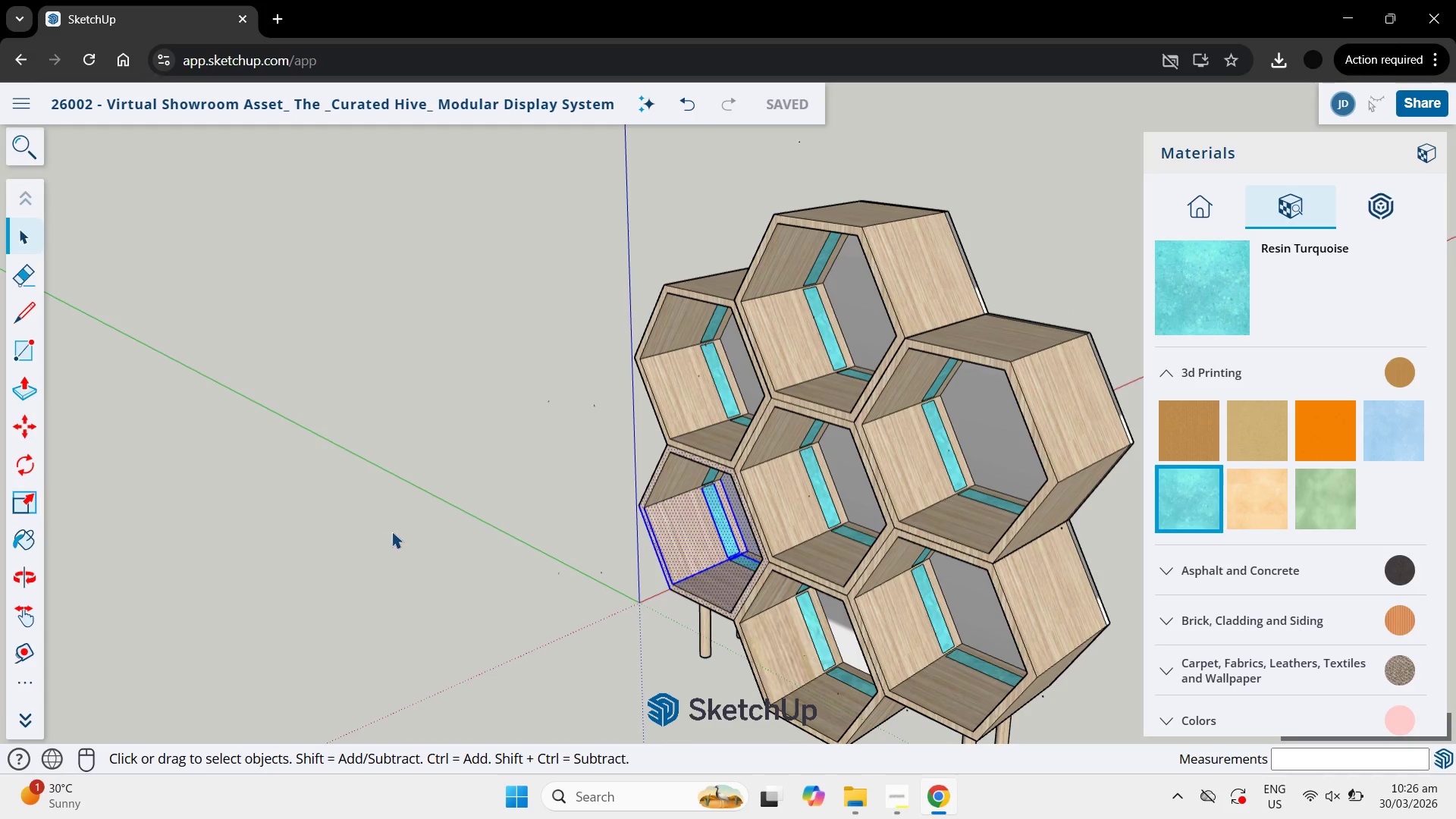 
key(H)
 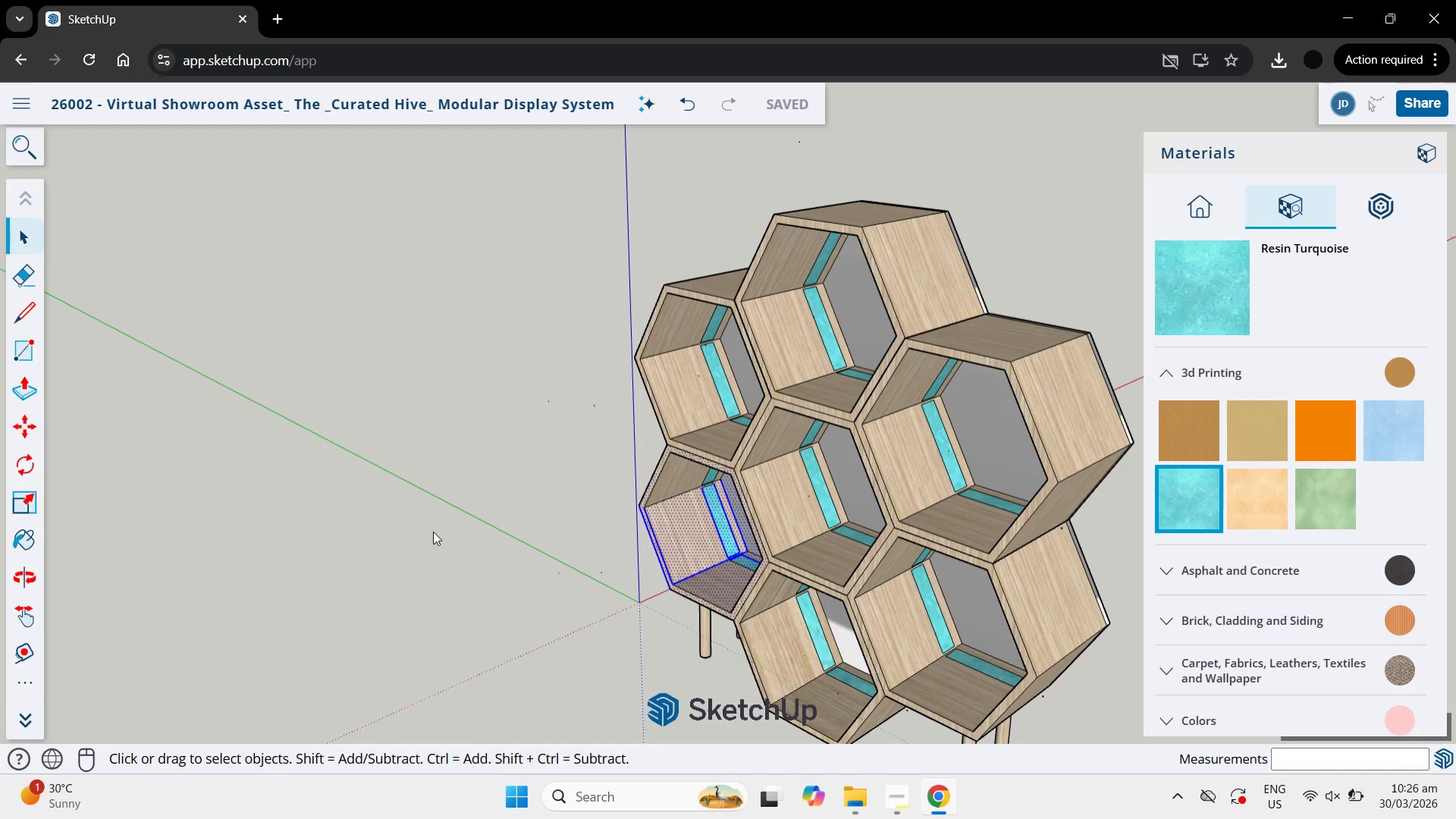 
left_click_drag(start_coordinate=[433, 532], to_coordinate=[218, 522])
 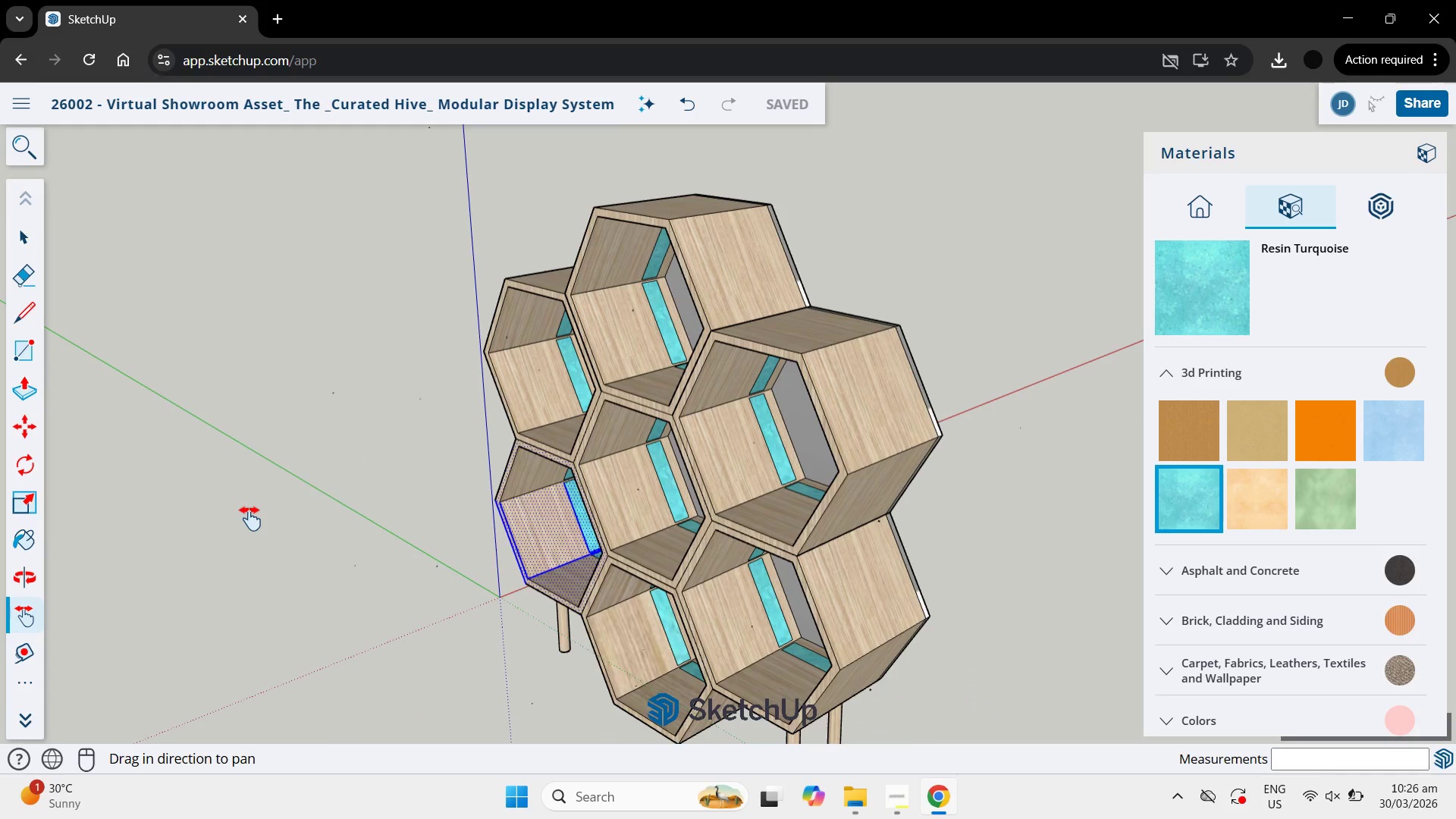 
left_click_drag(start_coordinate=[288, 497], to_coordinate=[111, 446])
 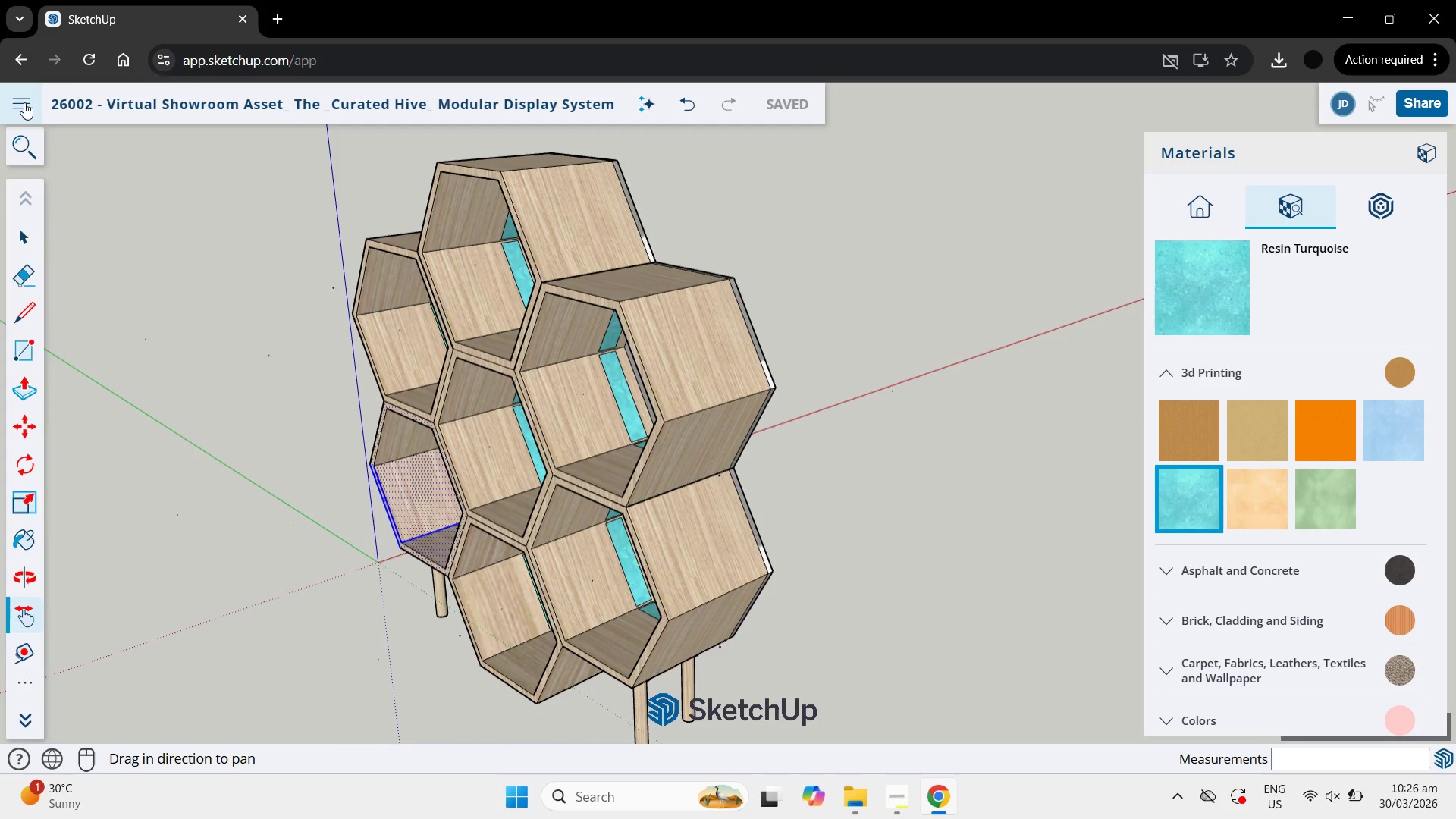 
left_click([24, 102])
 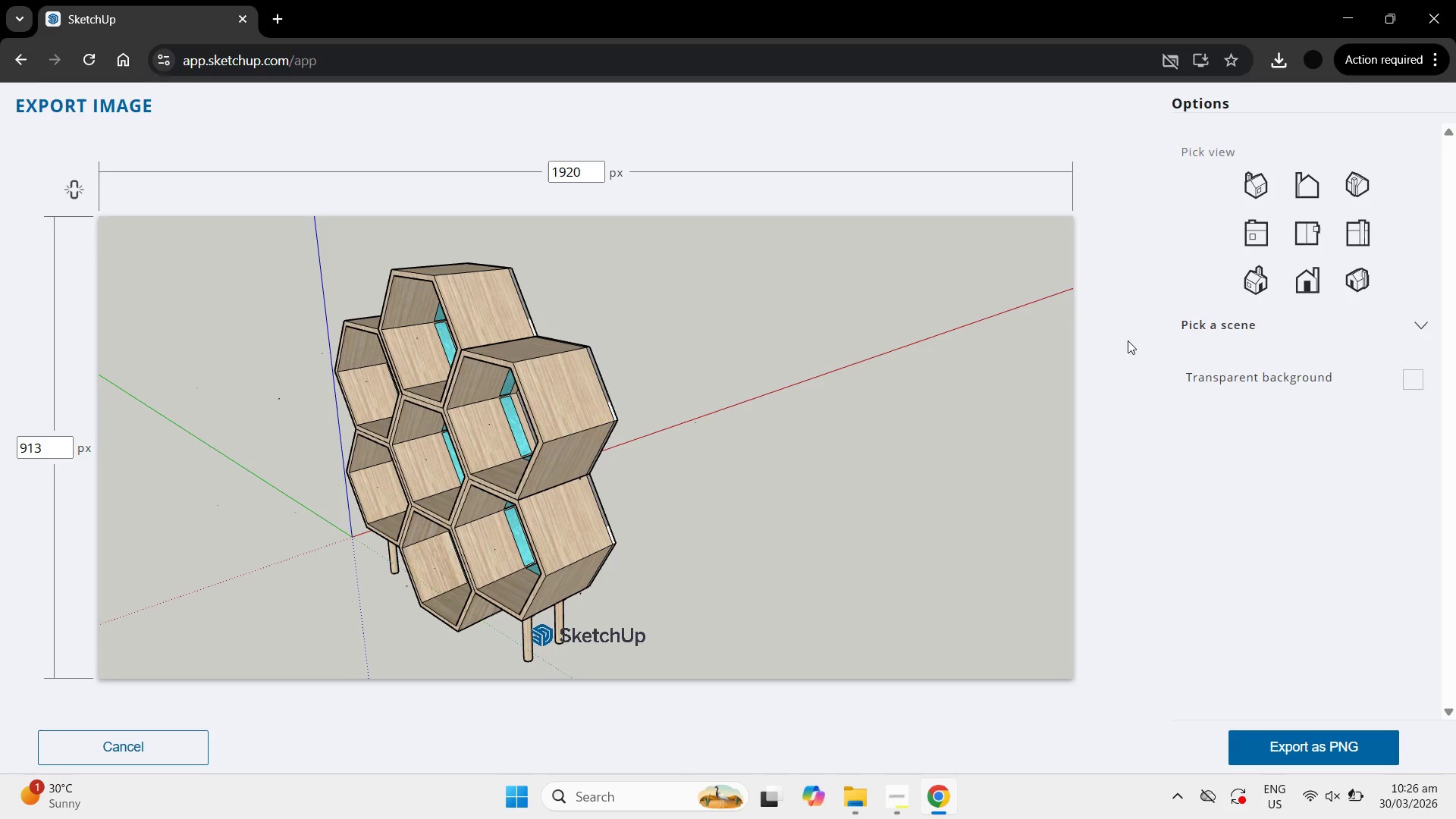 
left_click([1320, 199])
 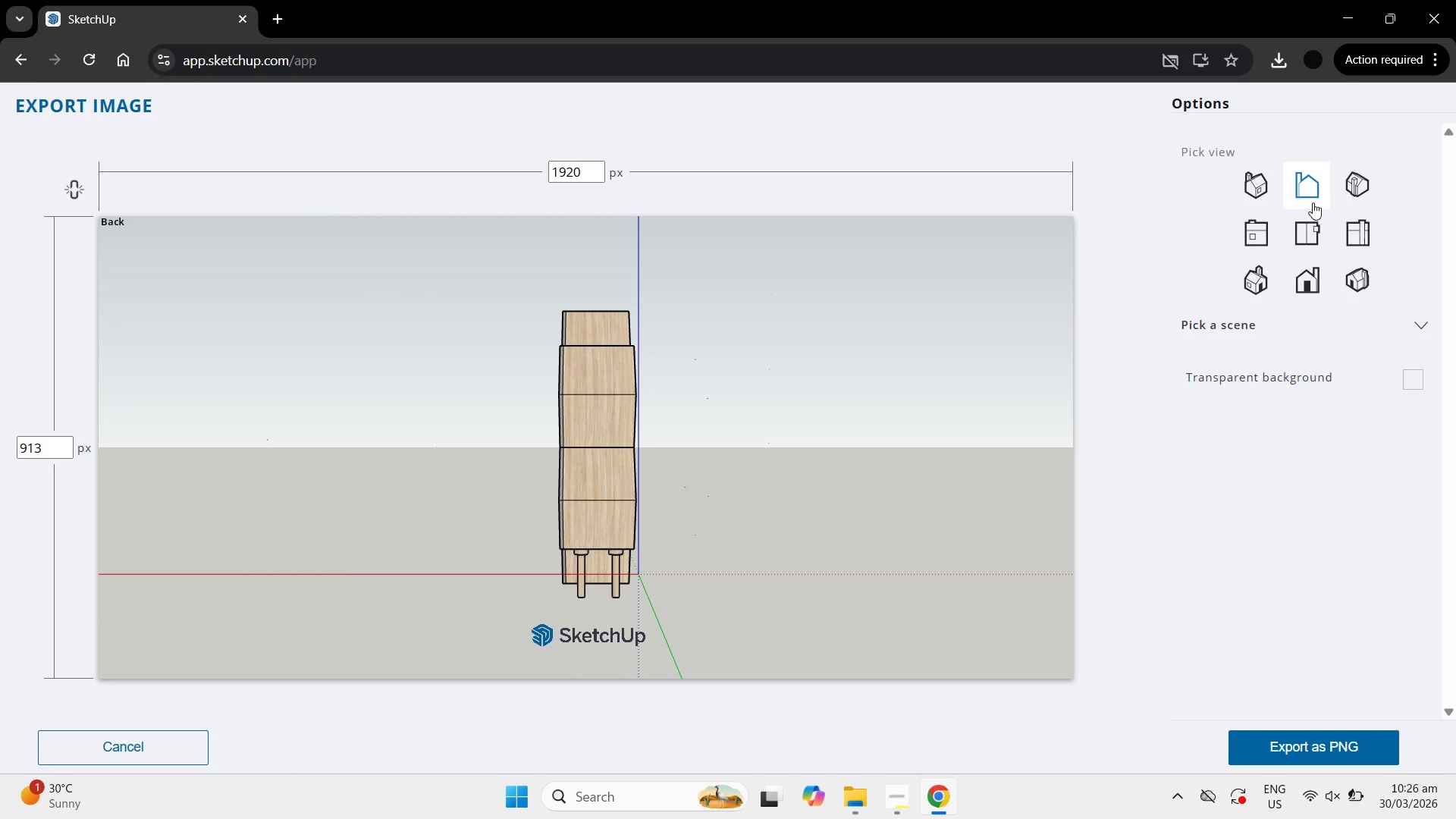 
left_click([1267, 190])
 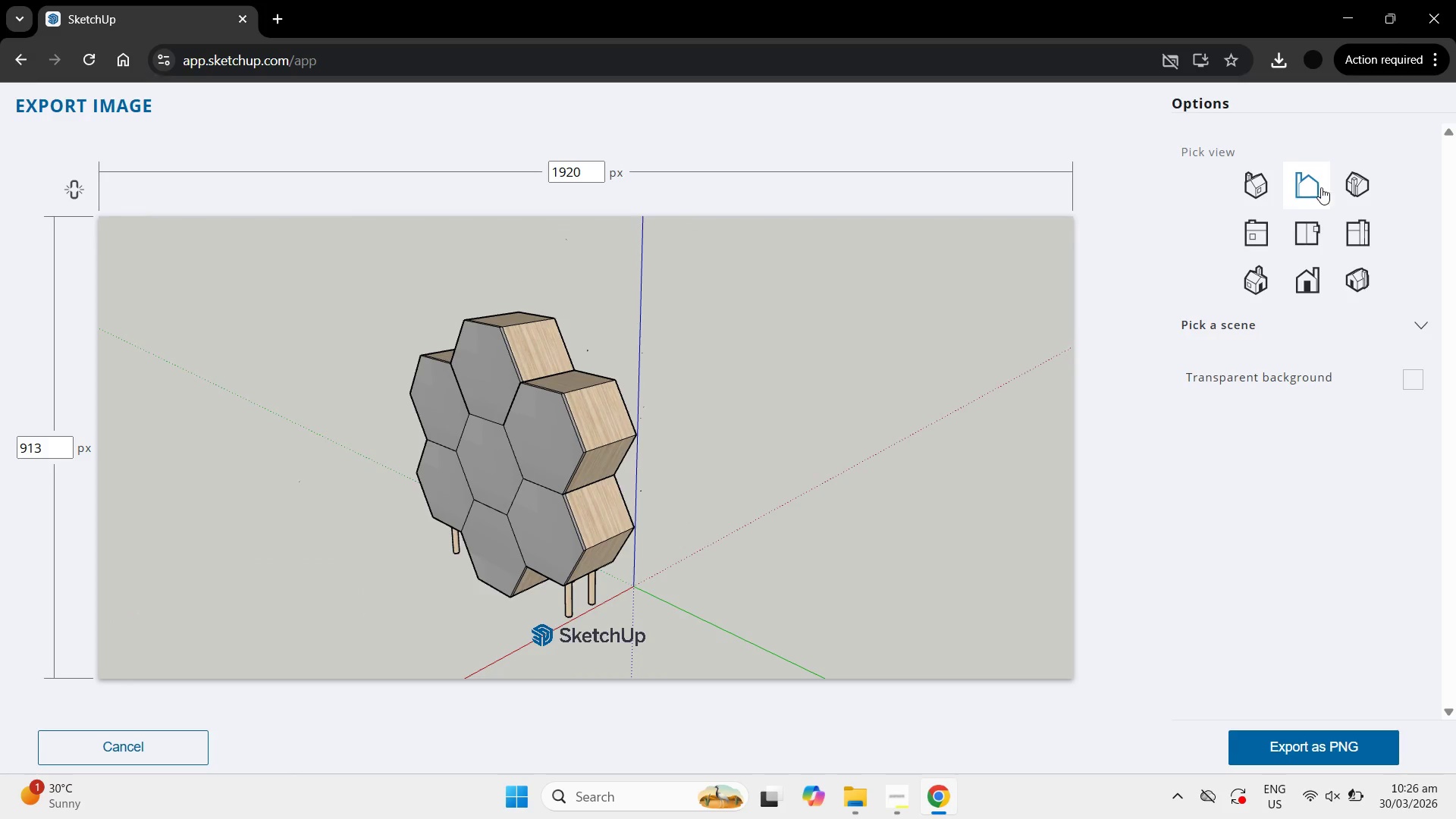 
left_click([1345, 187])
 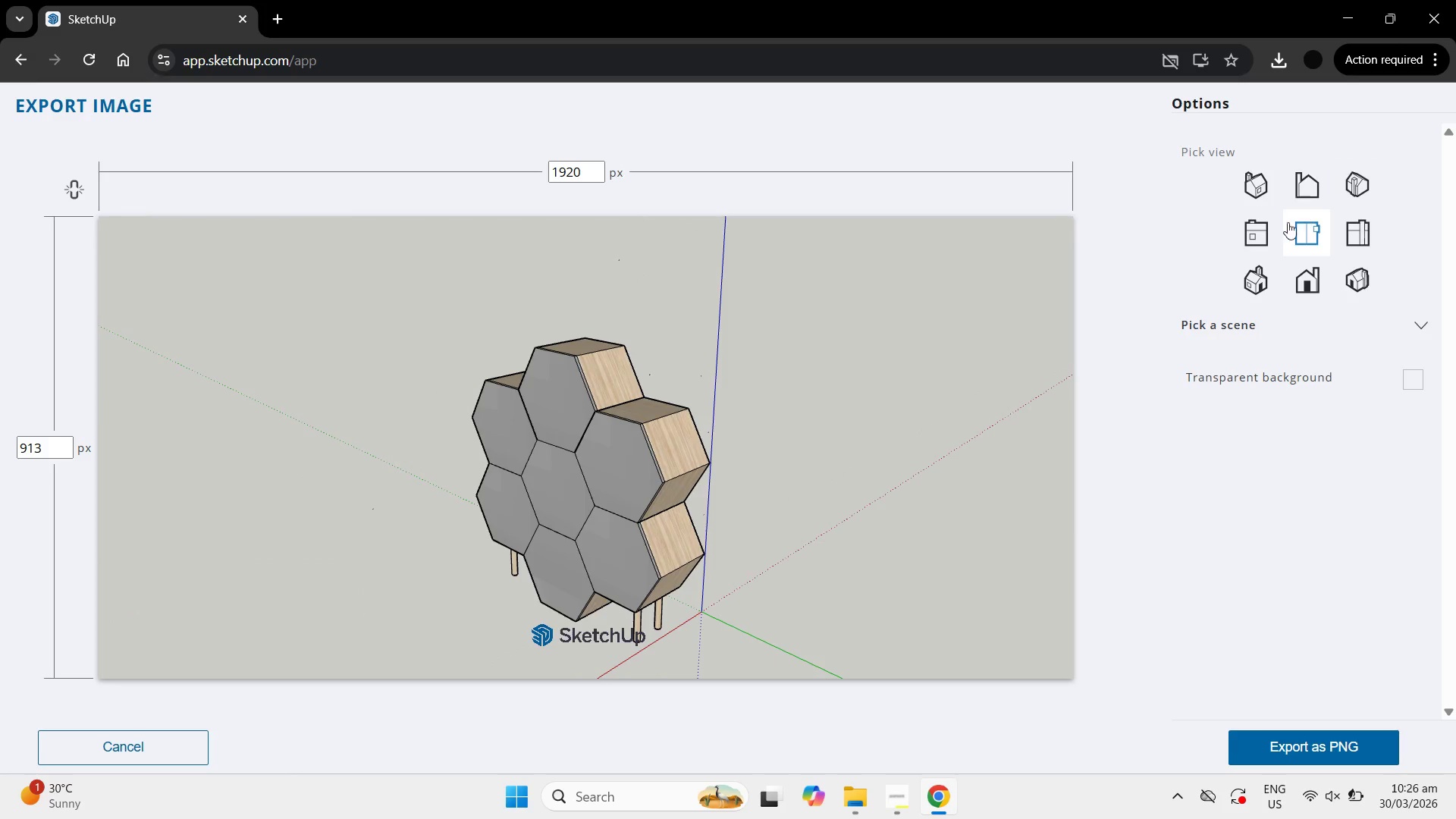 
left_click([1267, 230])
 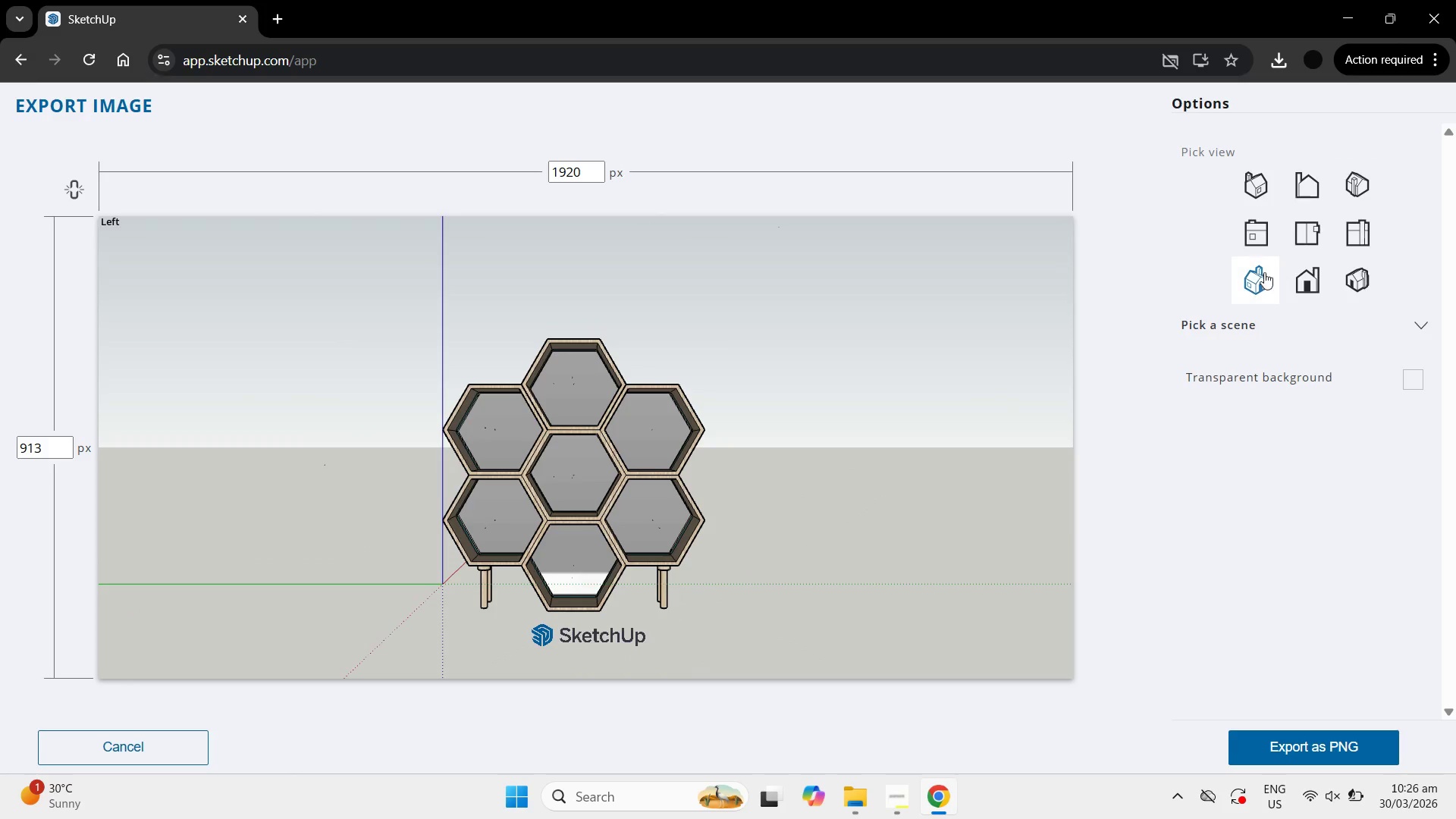 
left_click([1260, 284])
 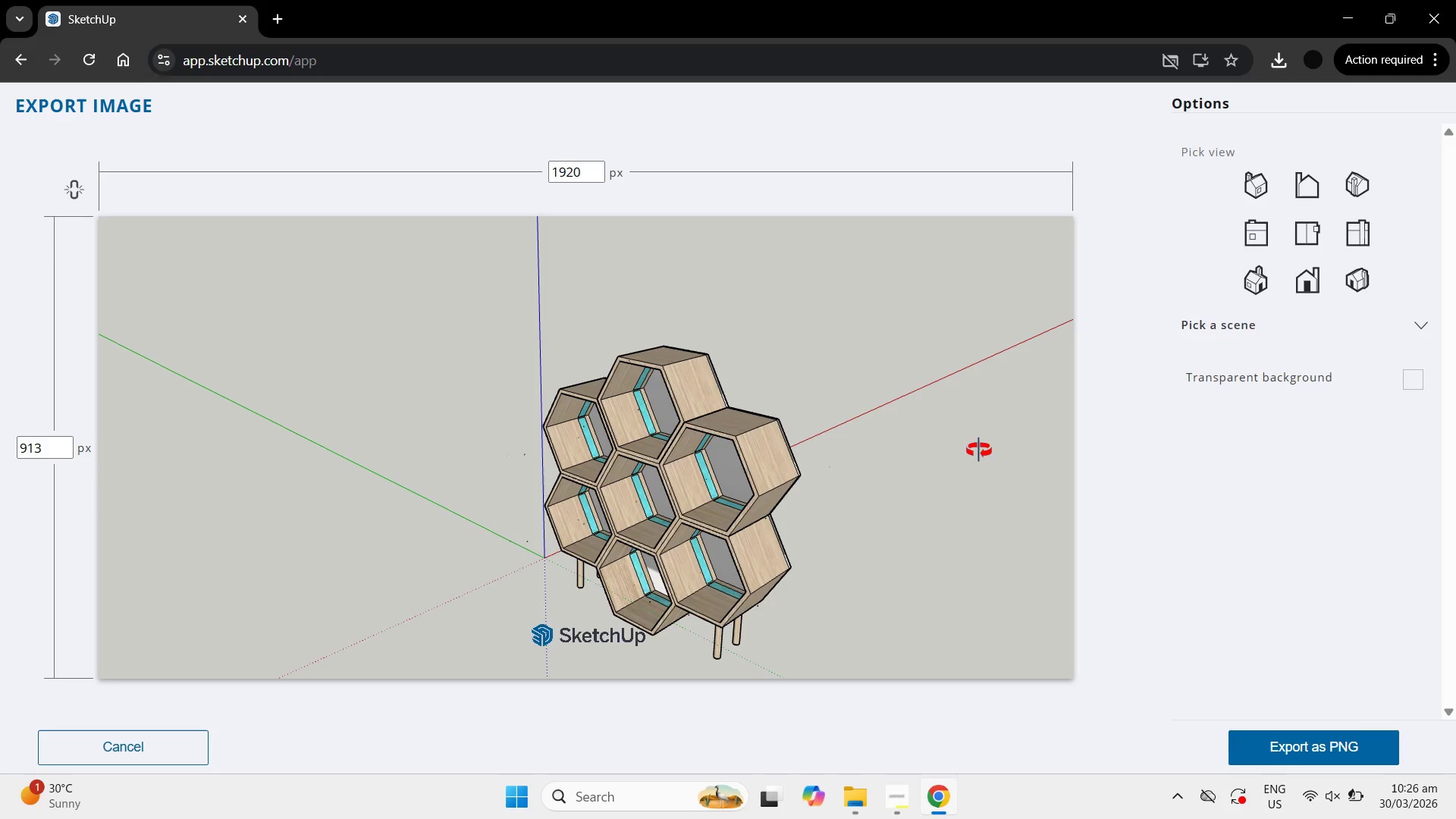 
scroll: coordinate [748, 477], scroll_direction: up, amount: 3.0
 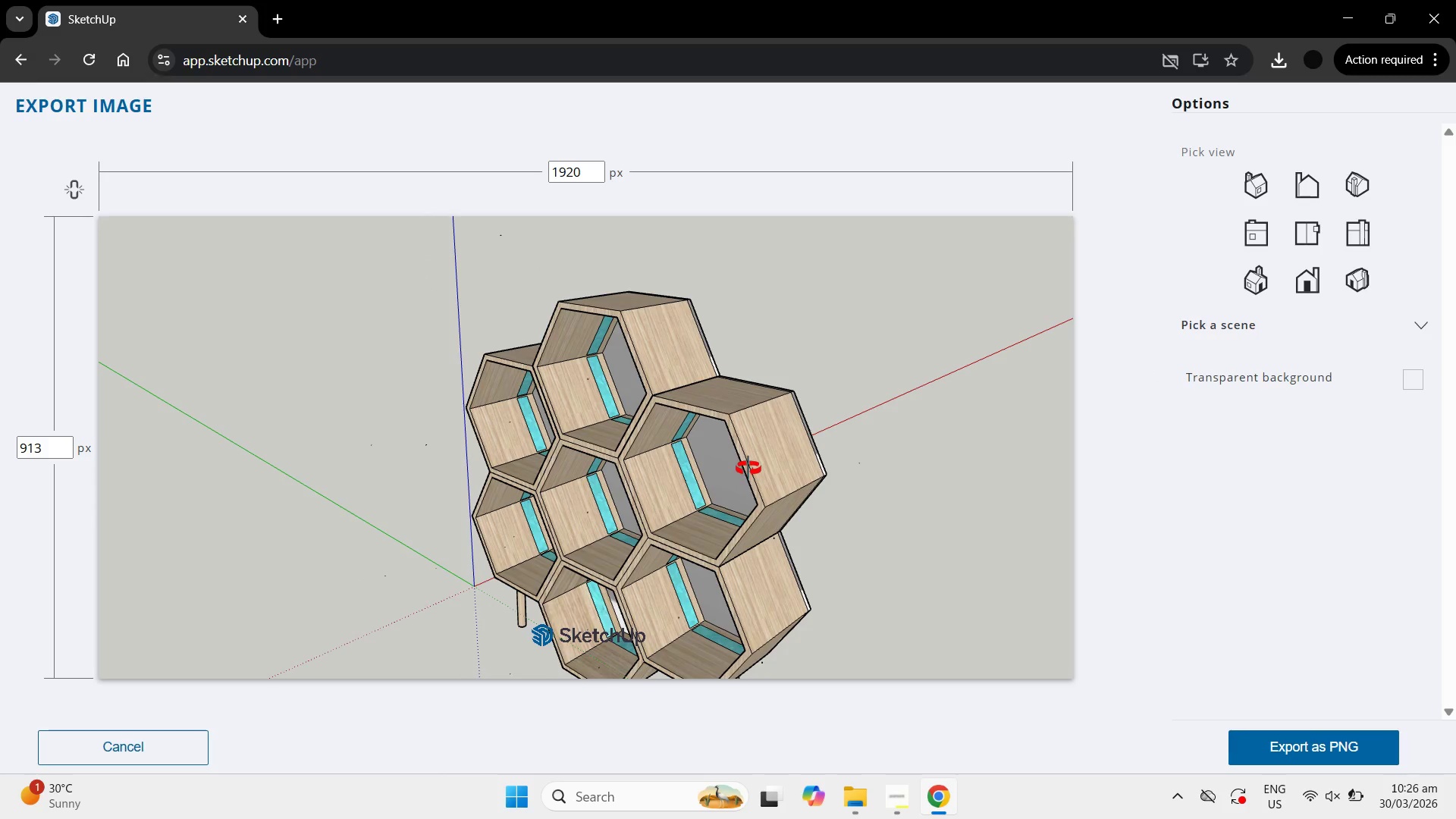 
key(H)
 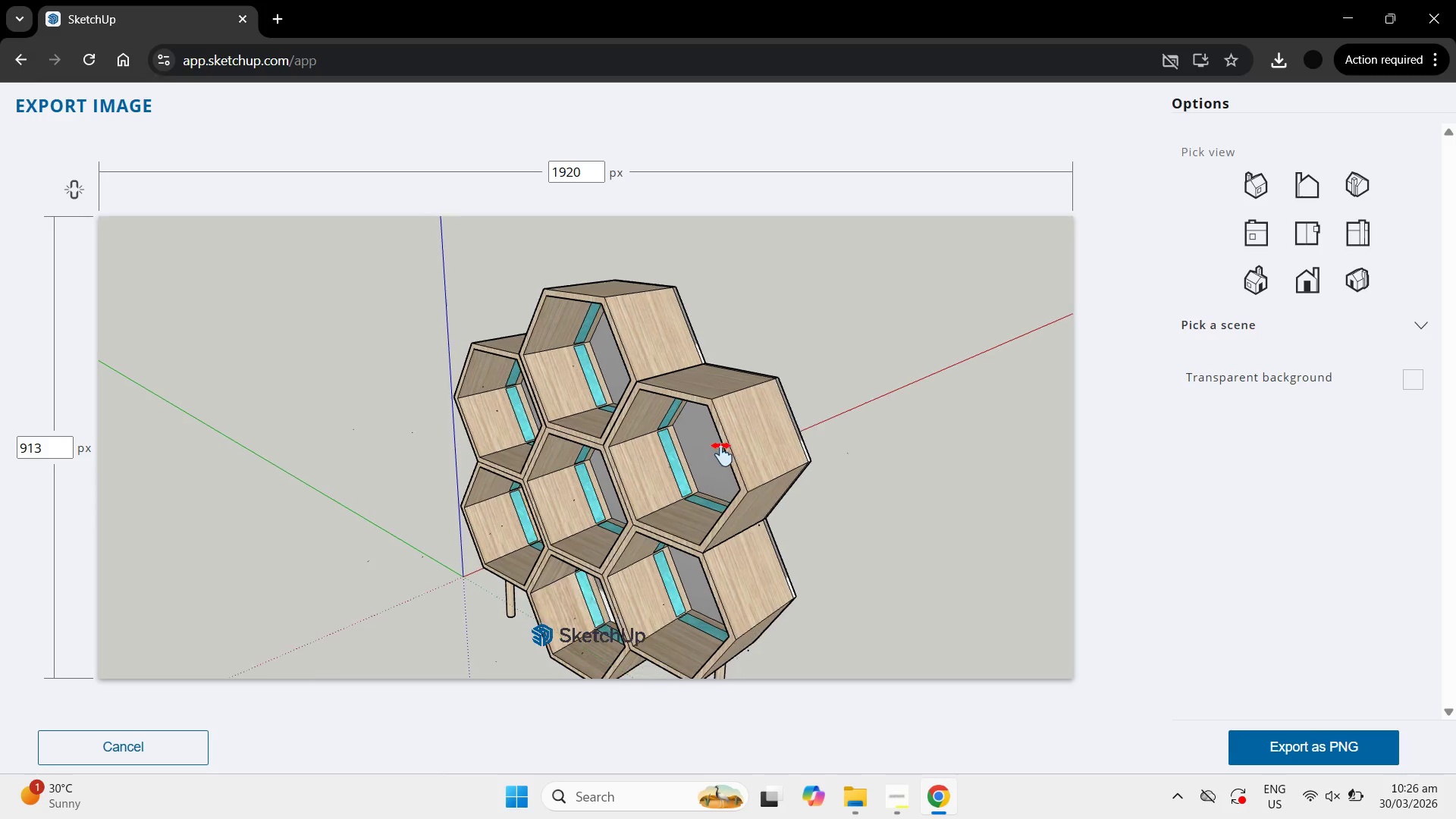 
left_click_drag(start_coordinate=[748, 465], to_coordinate=[660, 392])
 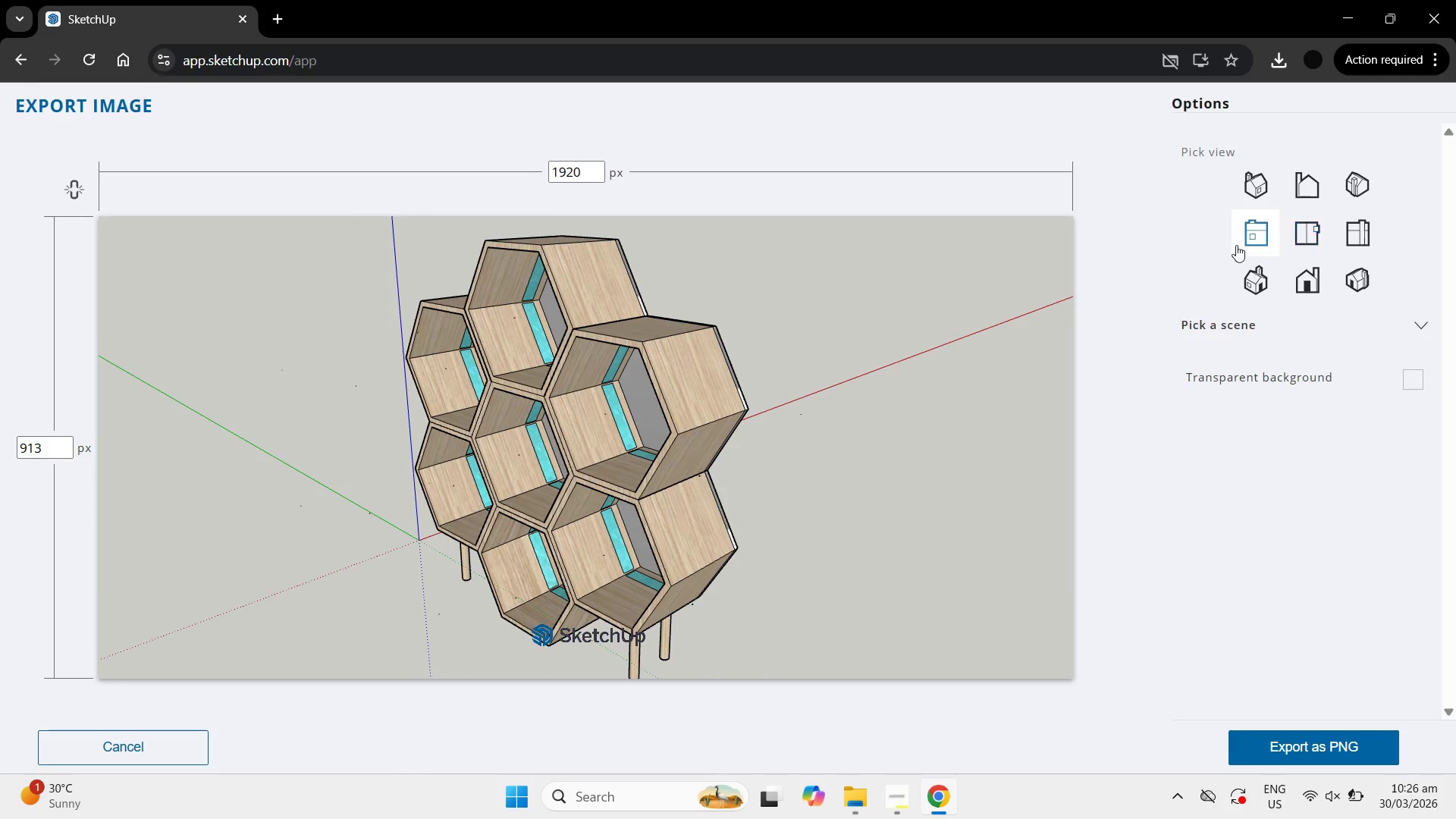 
left_click([1236, 245])
 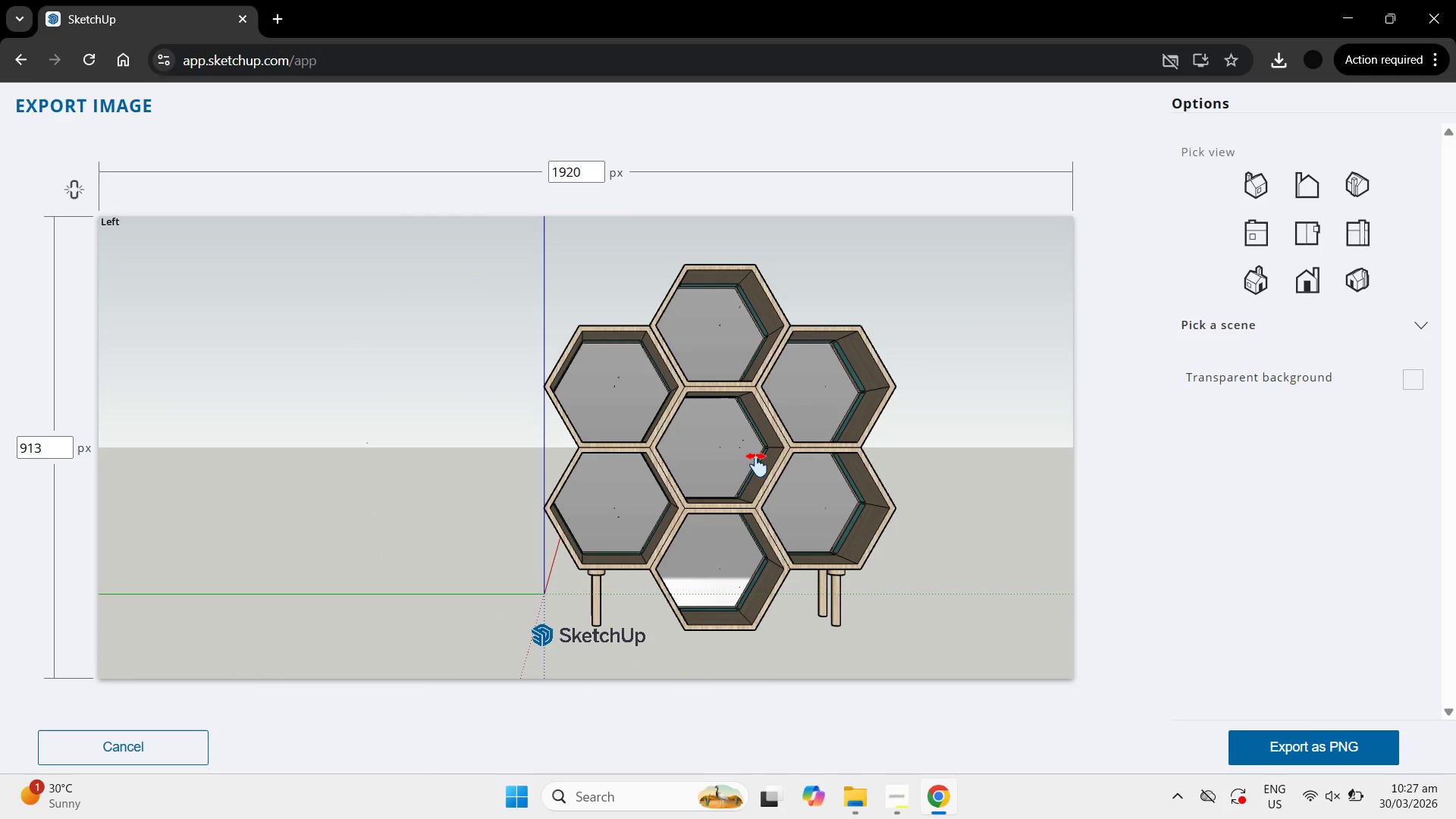 
left_click_drag(start_coordinate=[755, 457], to_coordinate=[632, 438])
 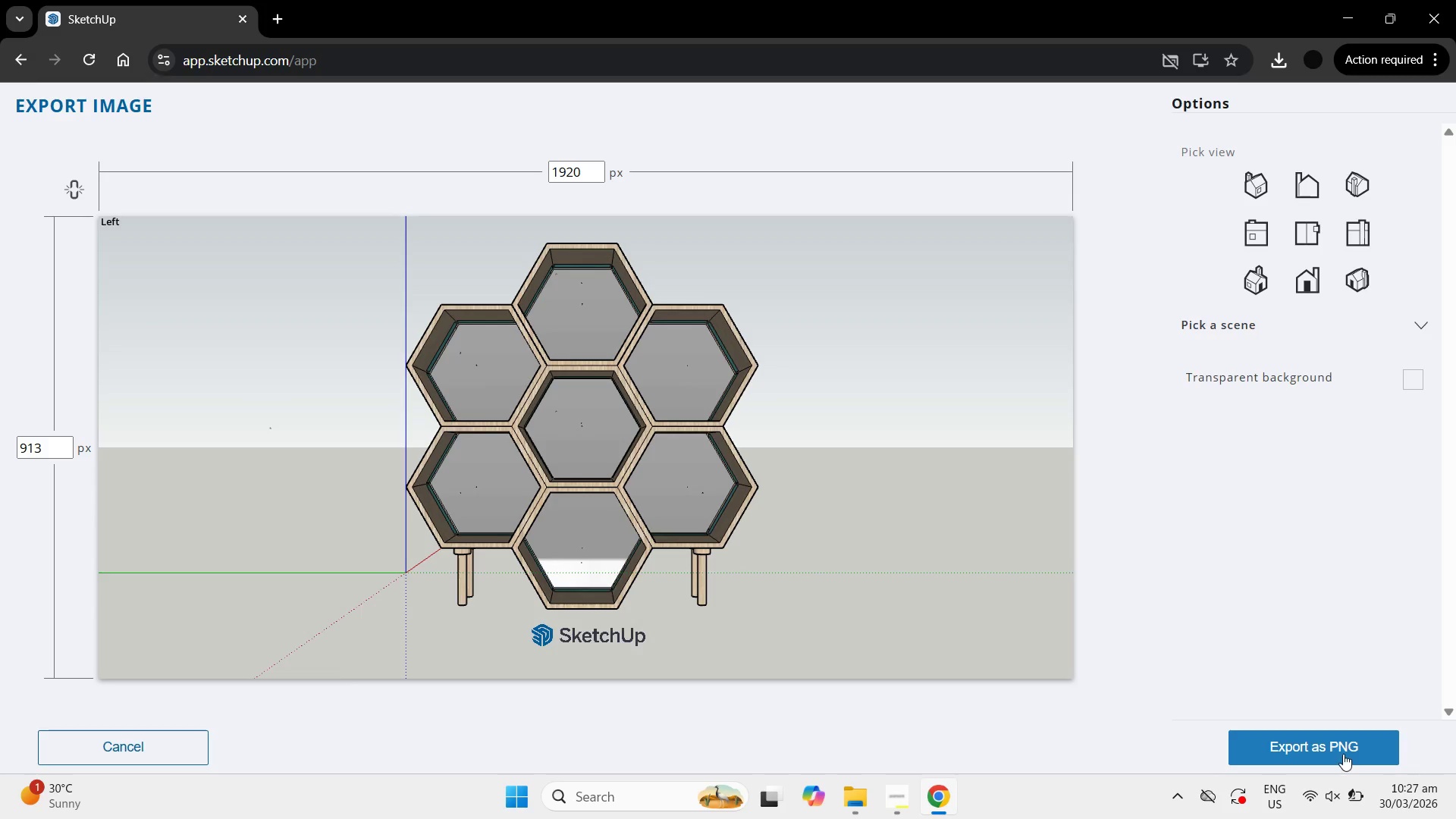 
left_click([1343, 754])
 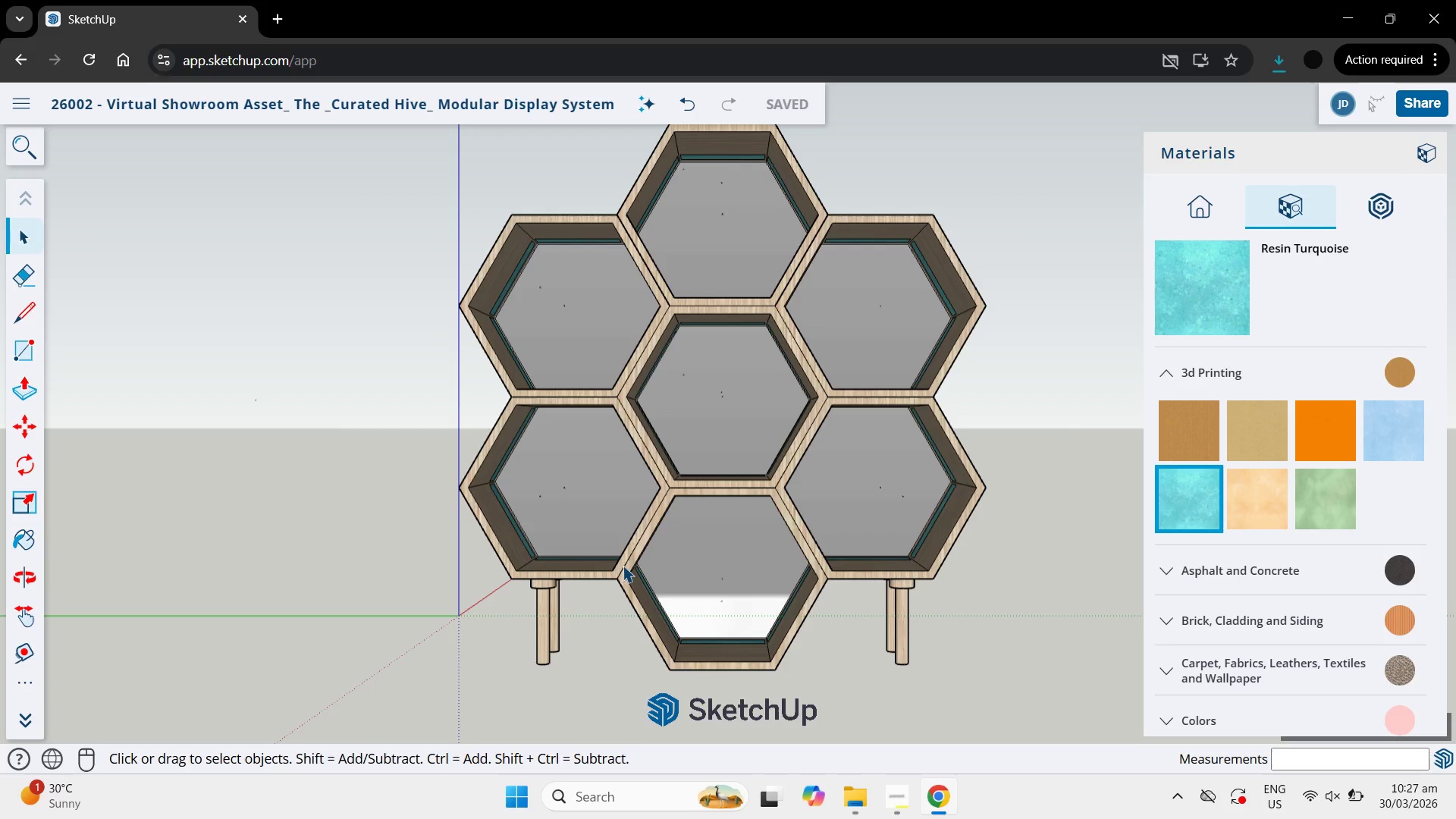 
wait(7.67)
 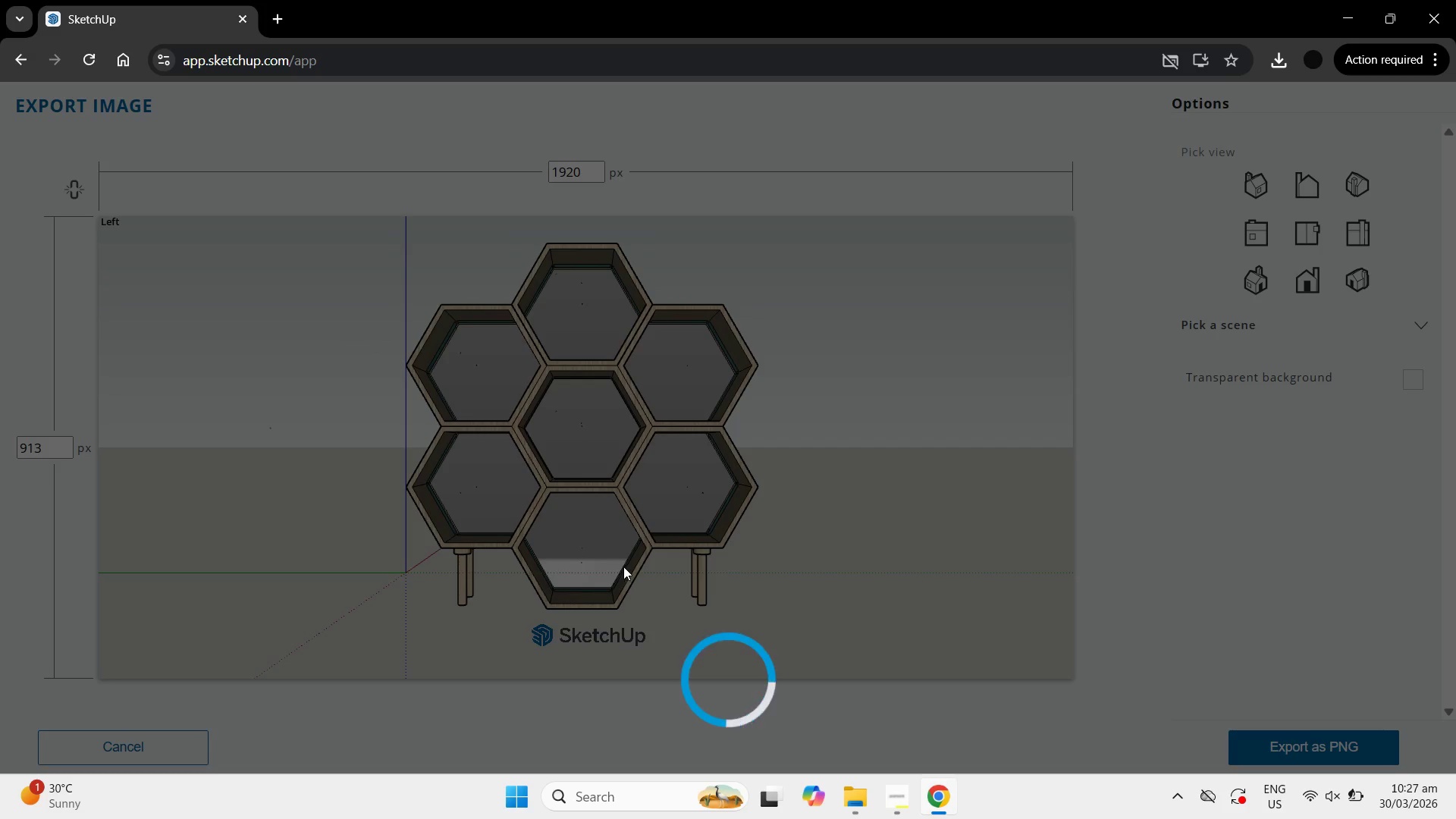 
left_click([853, 805])
 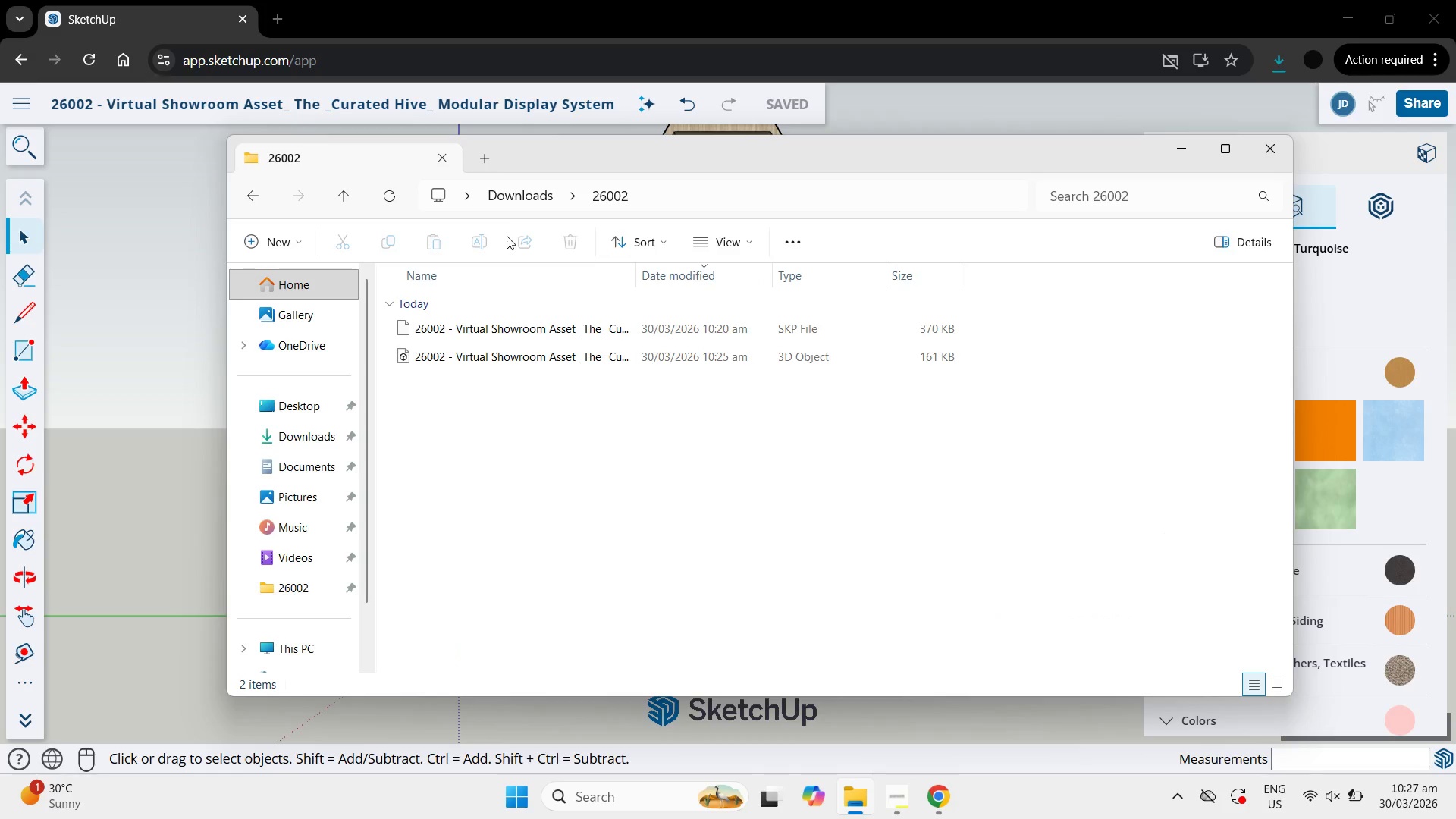 
wait(5.73)
 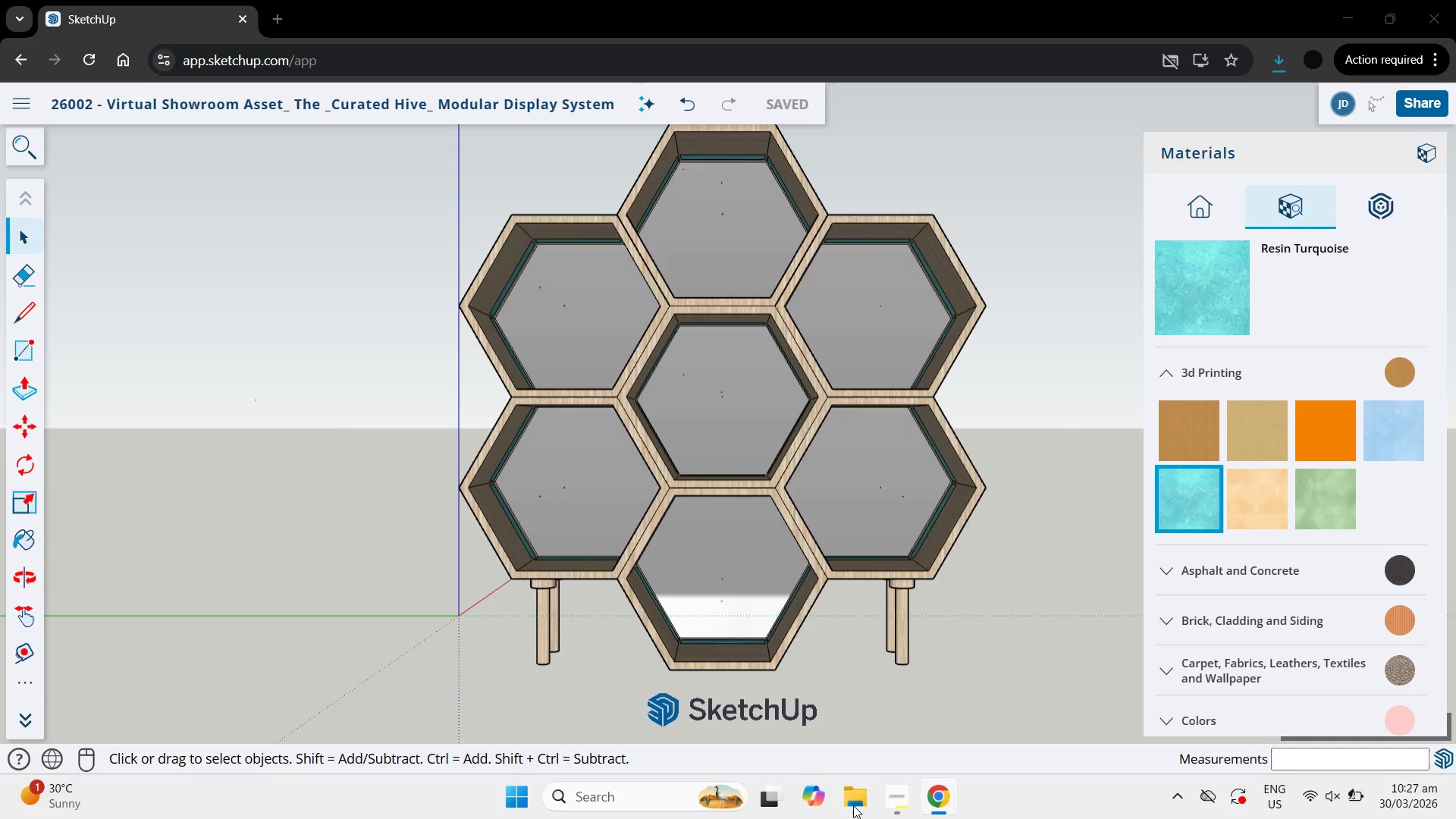 
left_click([513, 196])
 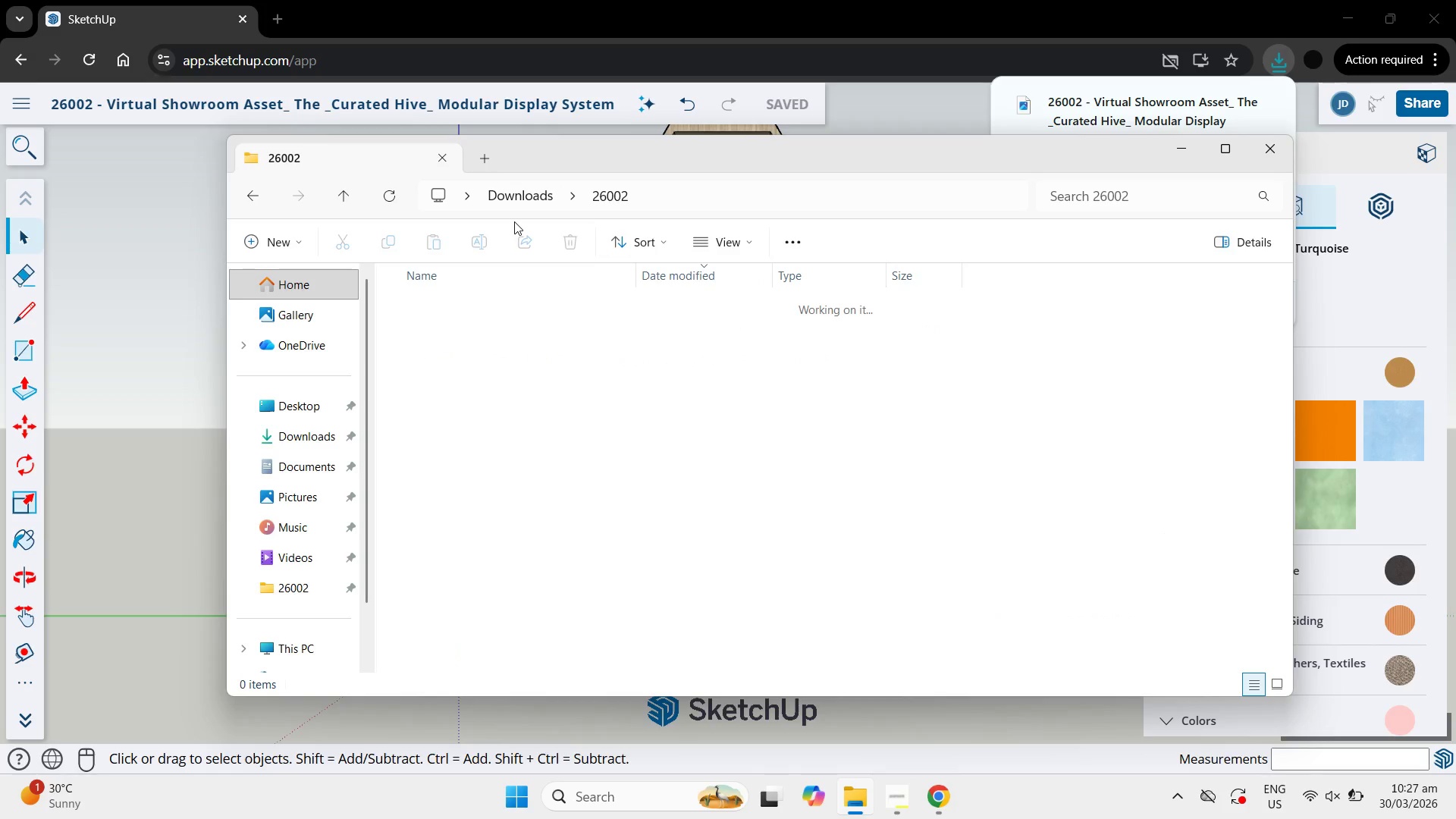 
wait(8.22)
 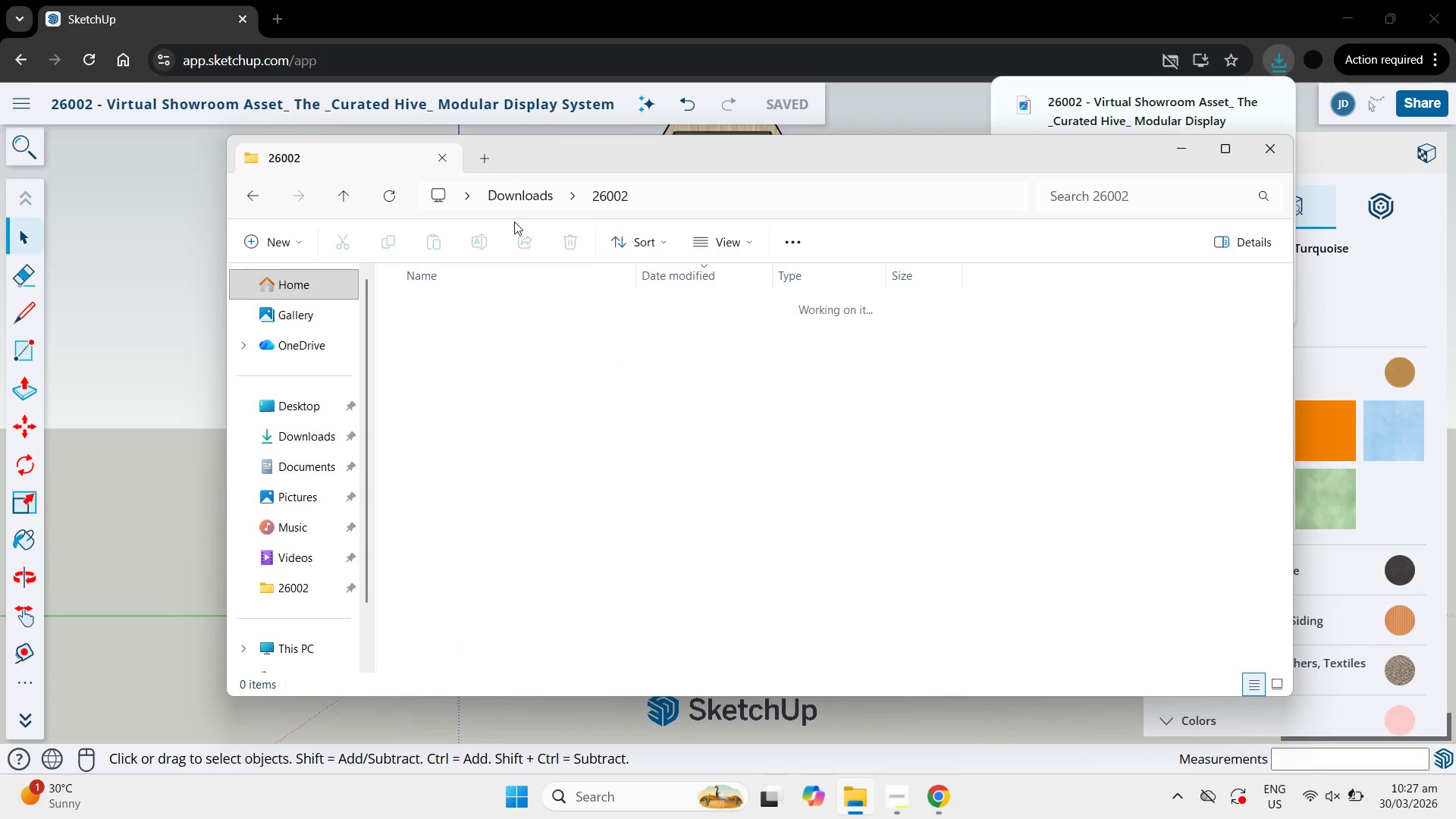 
left_click([535, 322])
 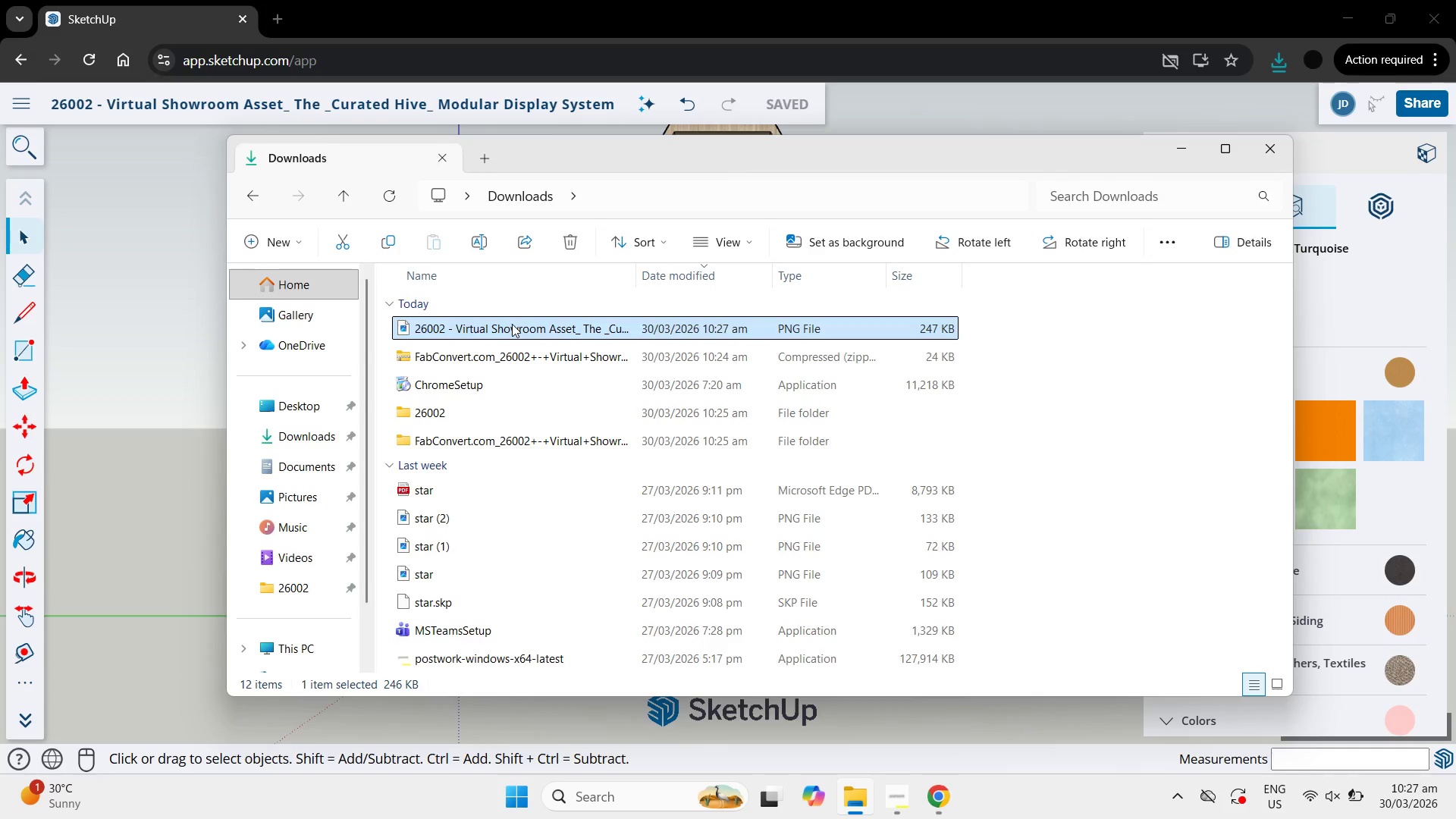 
wait(7.99)
 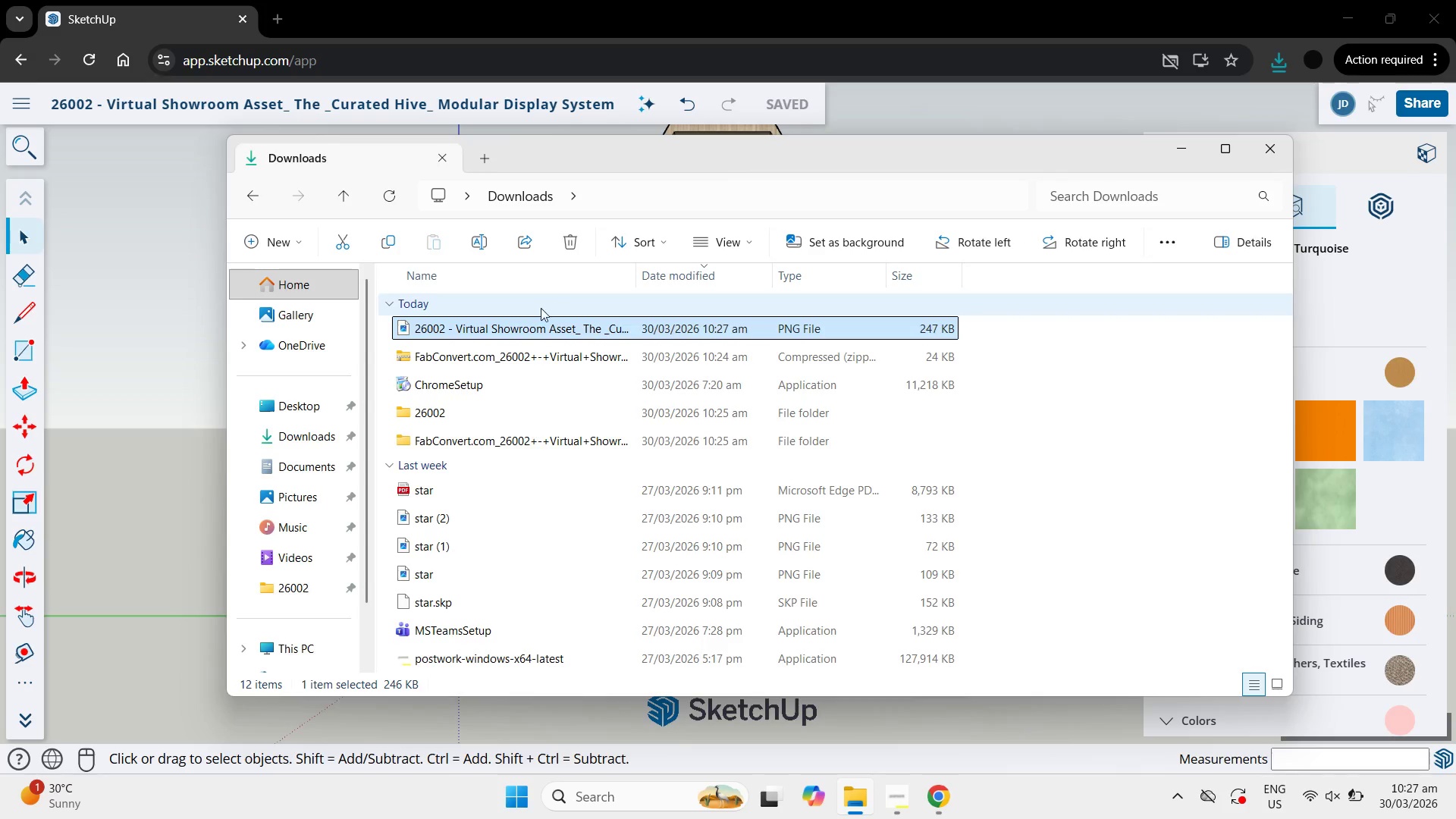 
left_click([665, 52])
 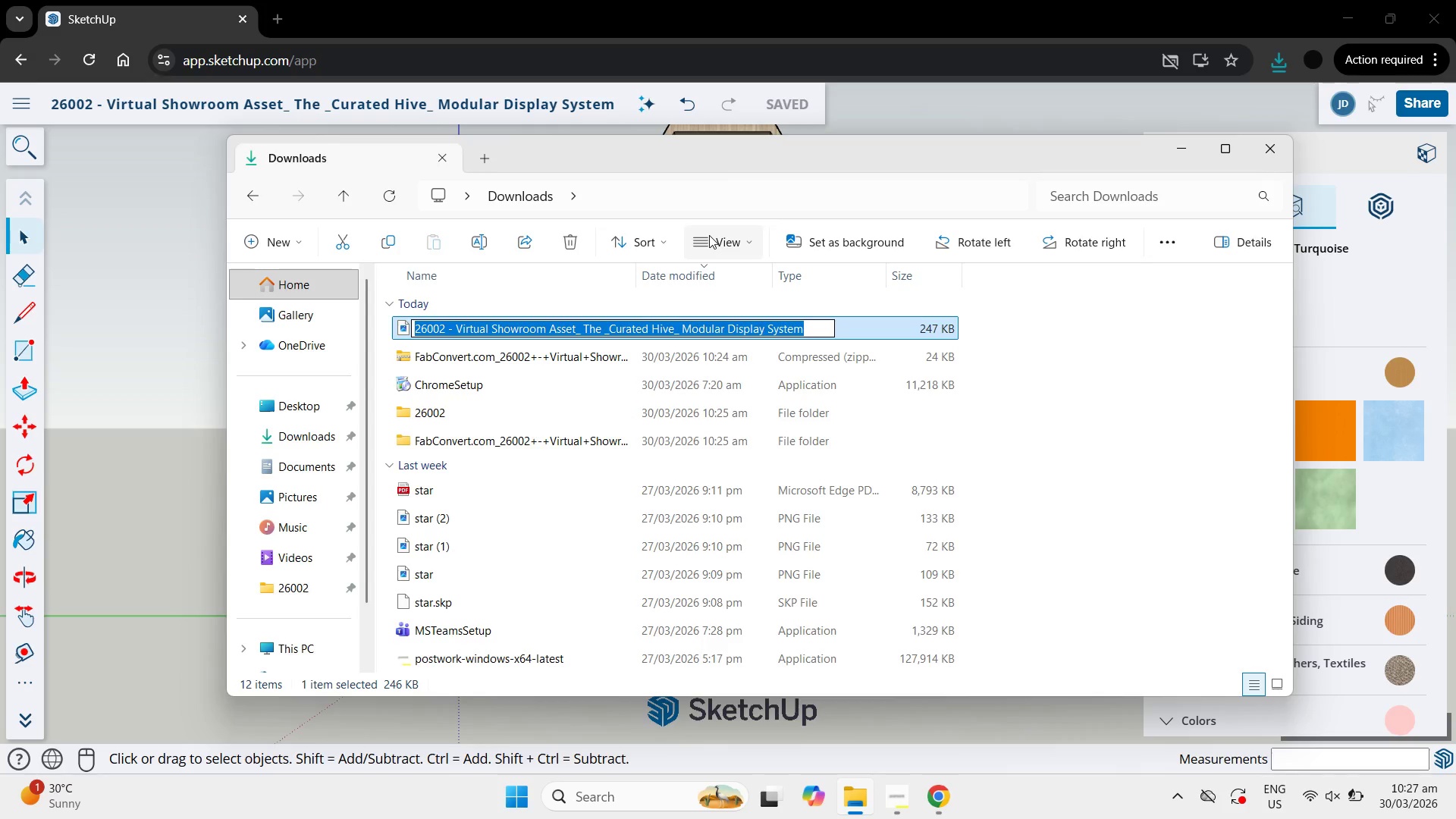 
key(ArrowUp)
 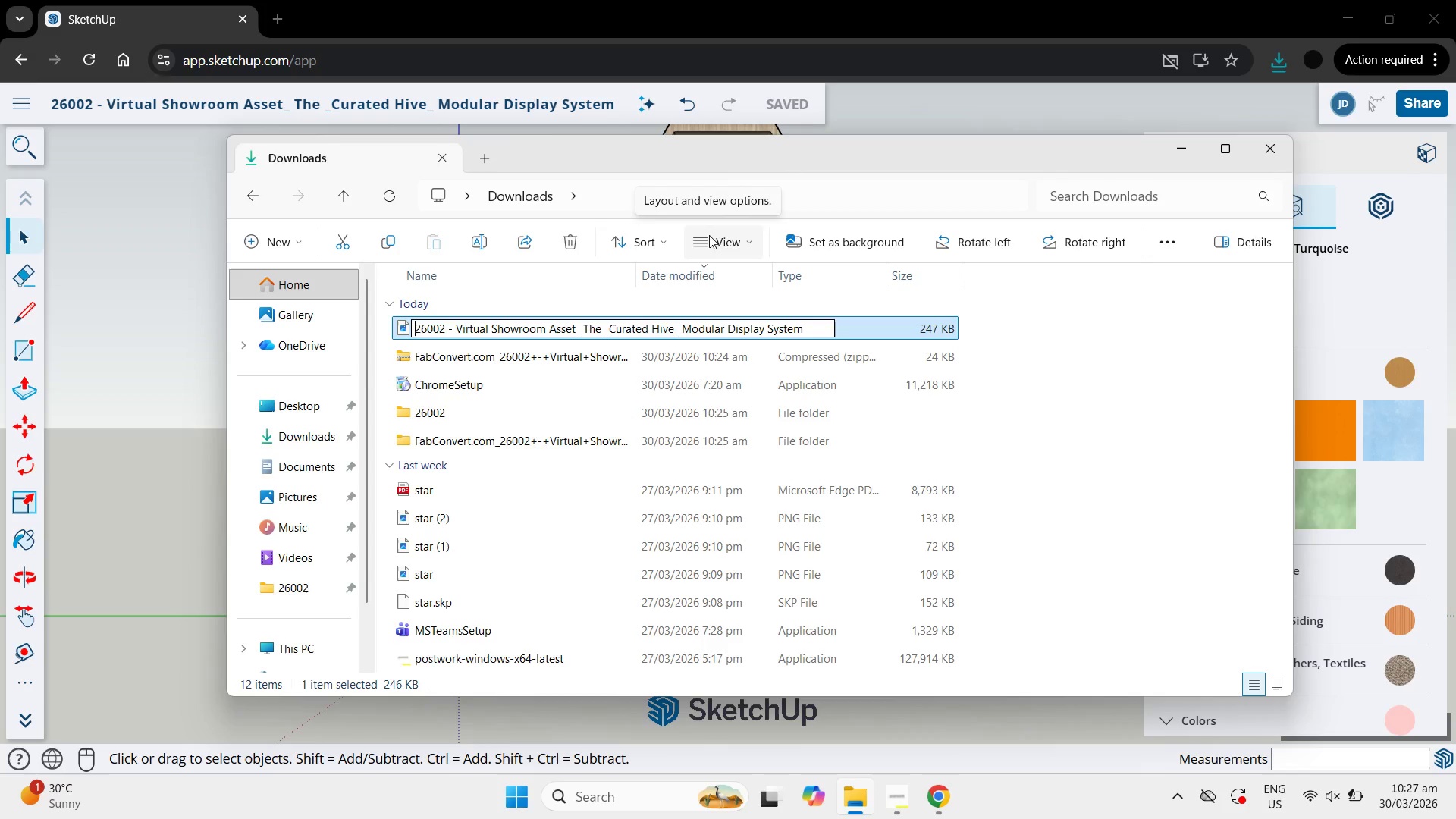 
type(Front_Elevation_)
 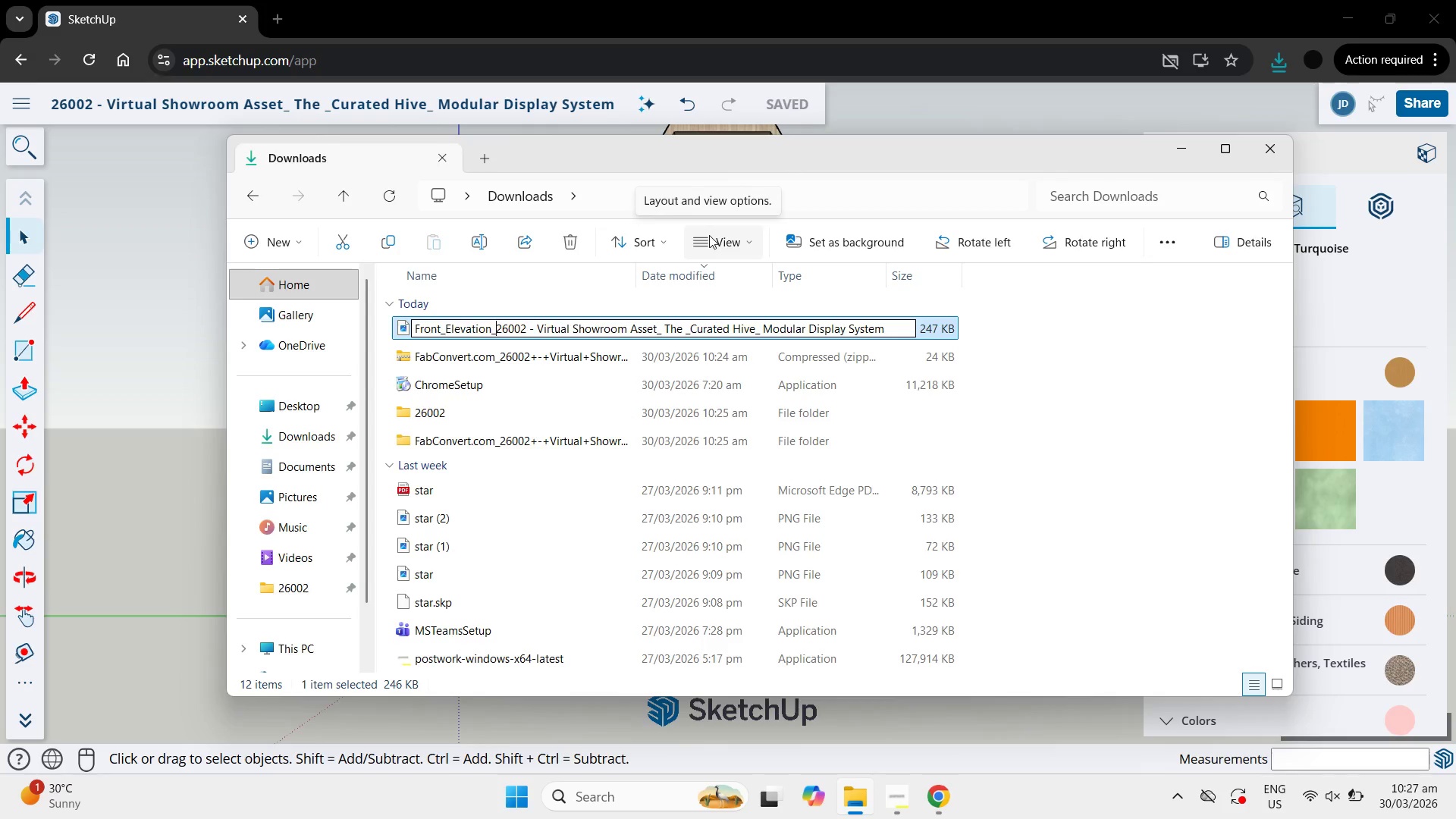 
key(Enter)
 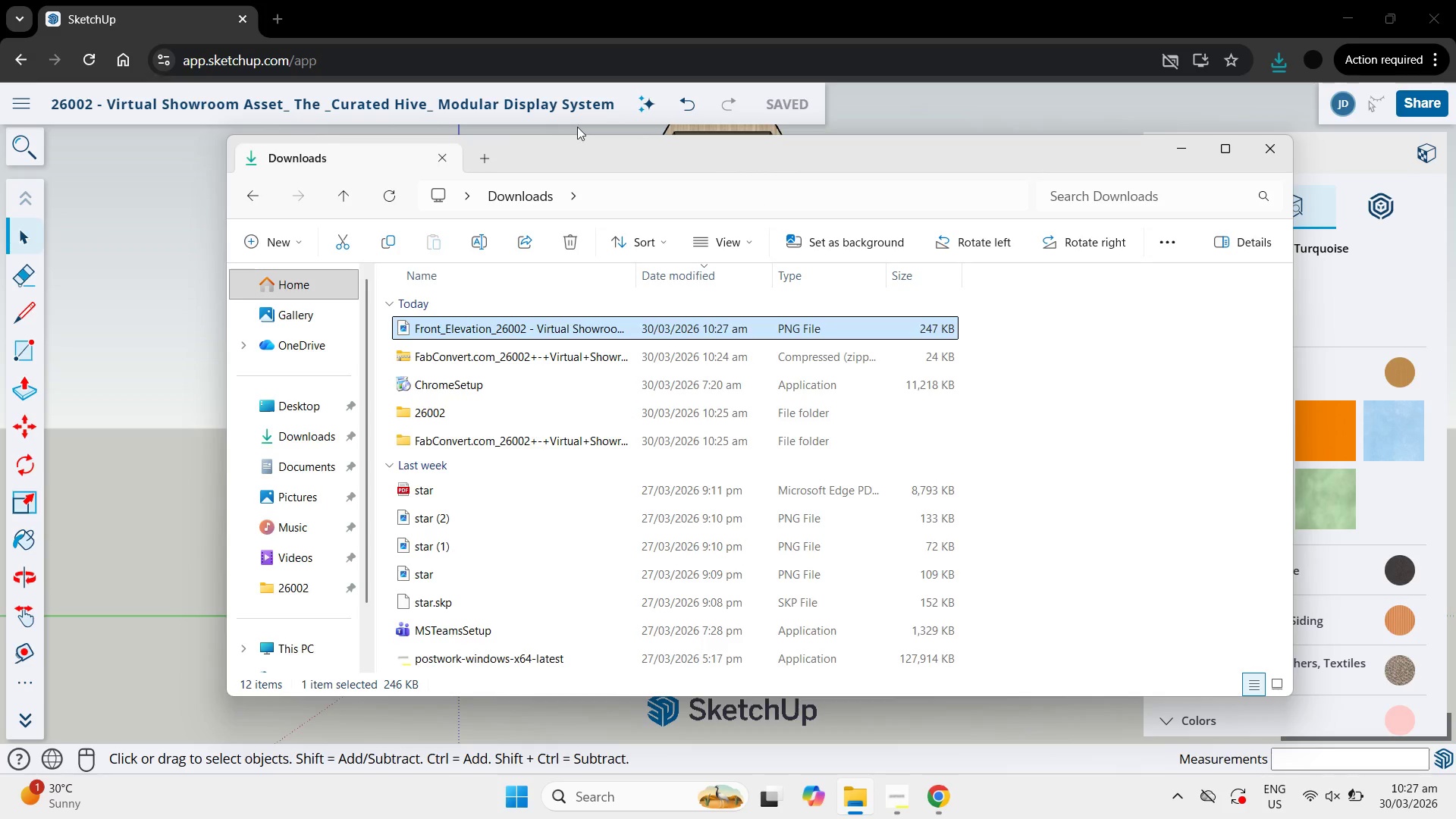 
left_click([154, 24])
 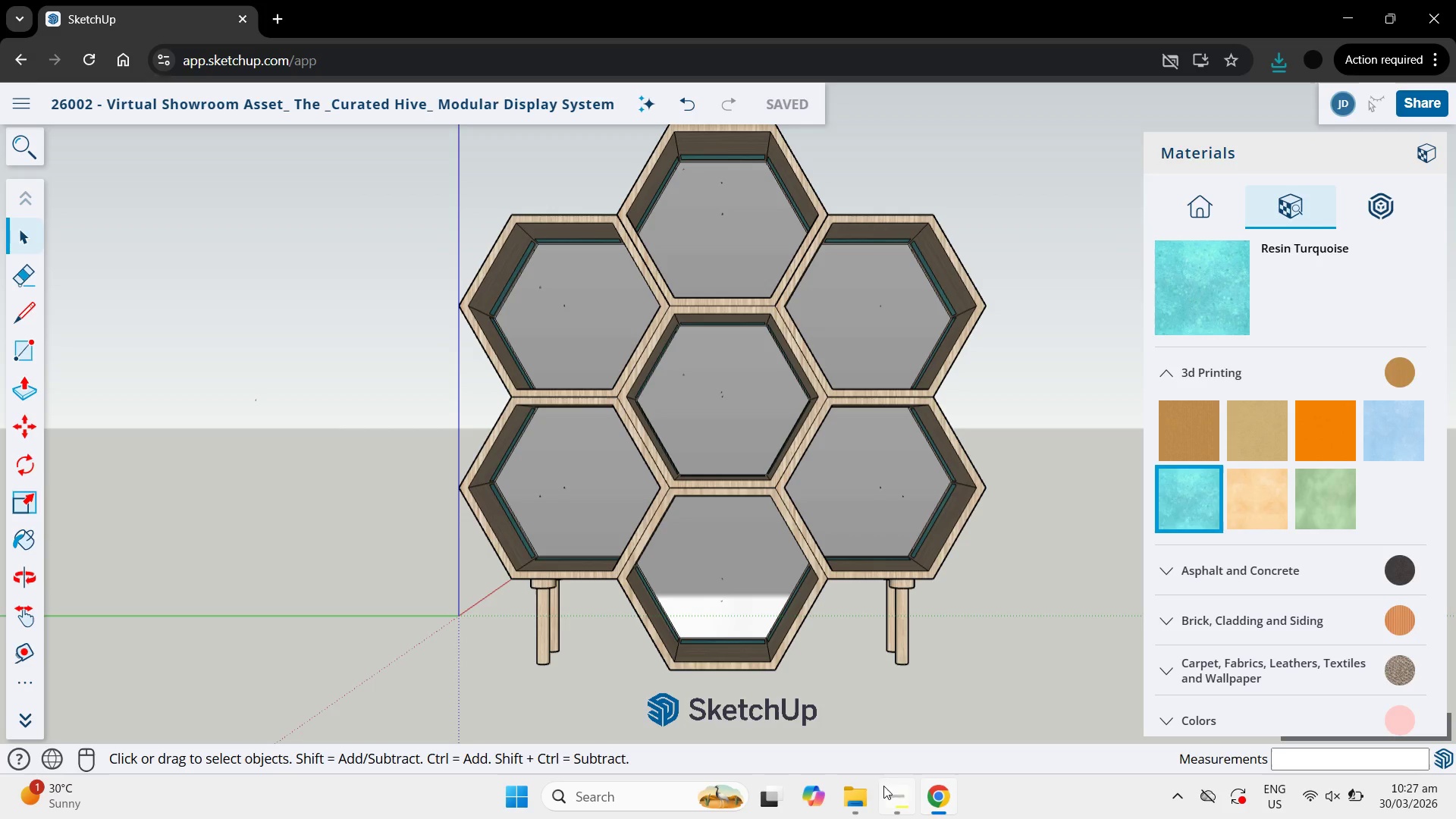 
mouse_move([904, 782])
 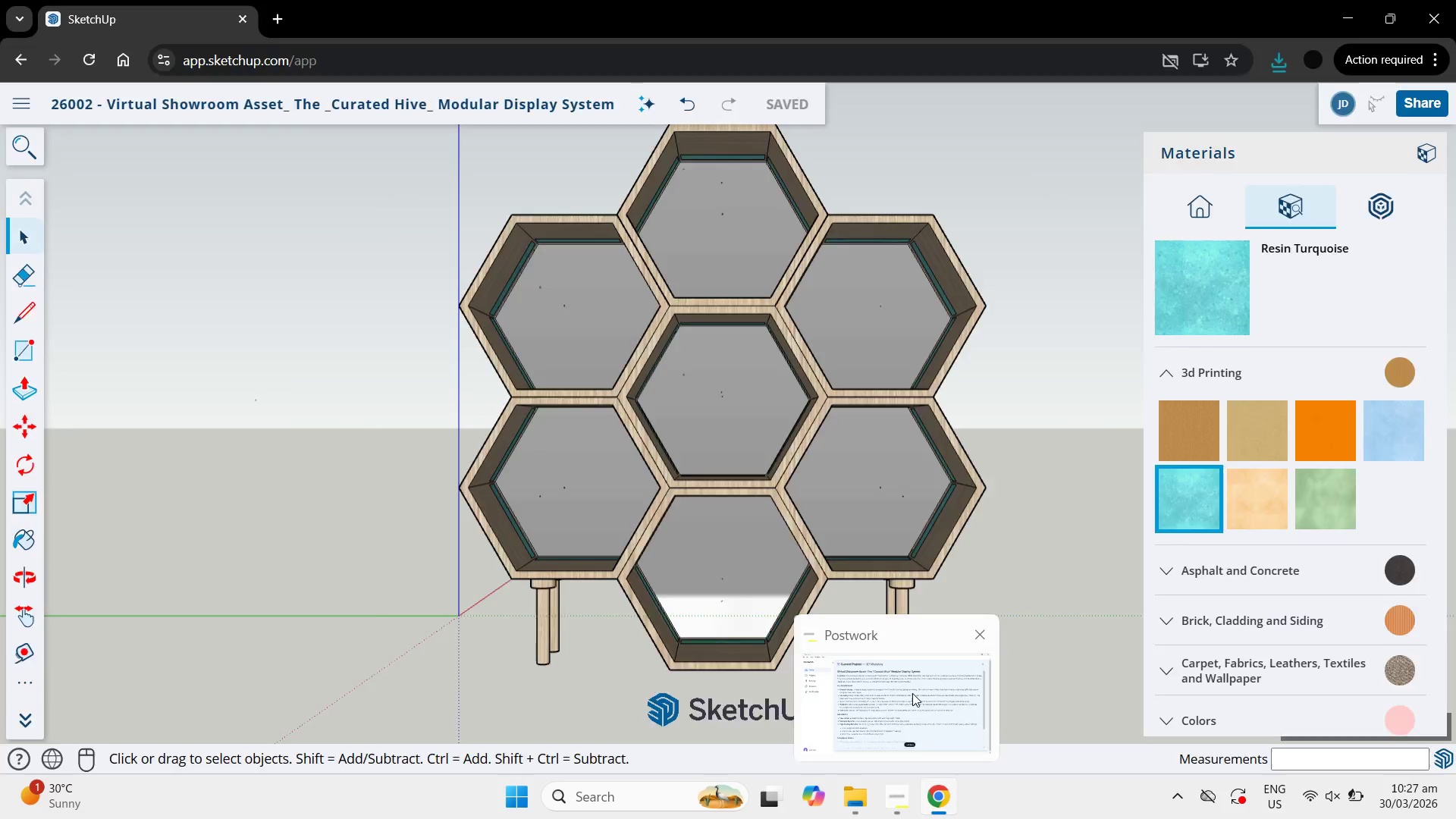 
left_click([912, 693])